 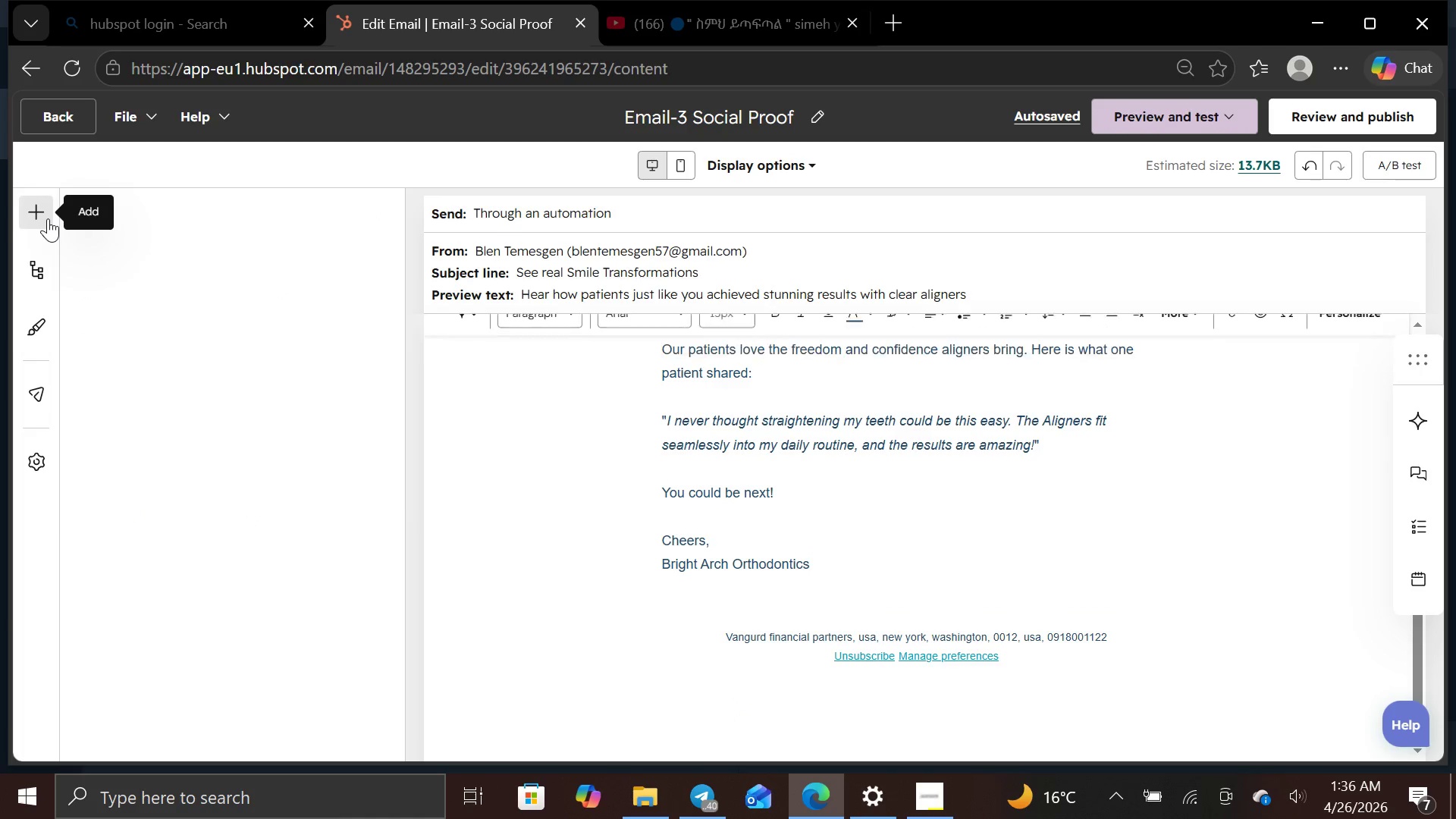 
left_click_drag(start_coordinate=[122, 428], to_coordinate=[849, 605])
 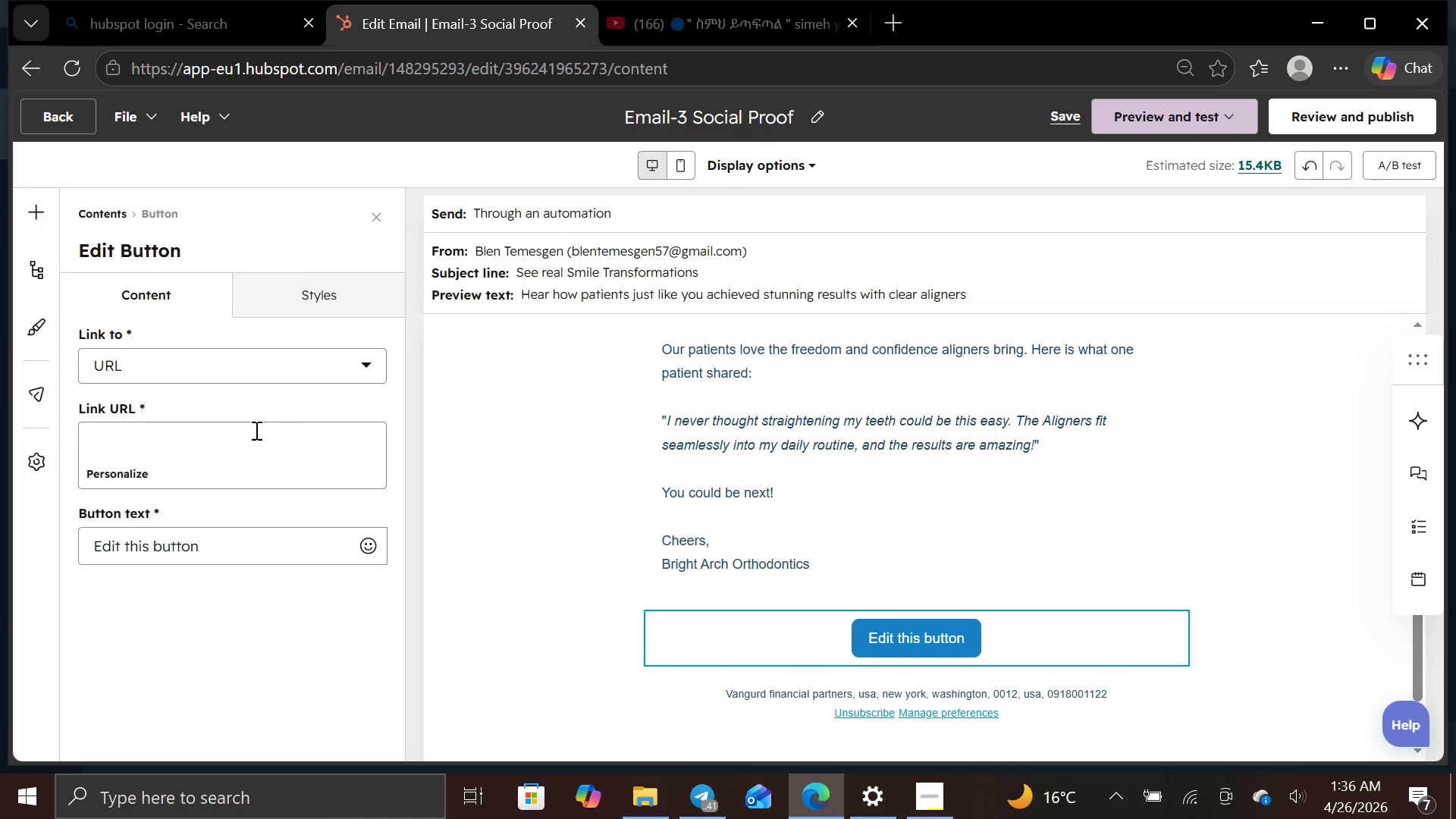 
left_click([212, 451])
 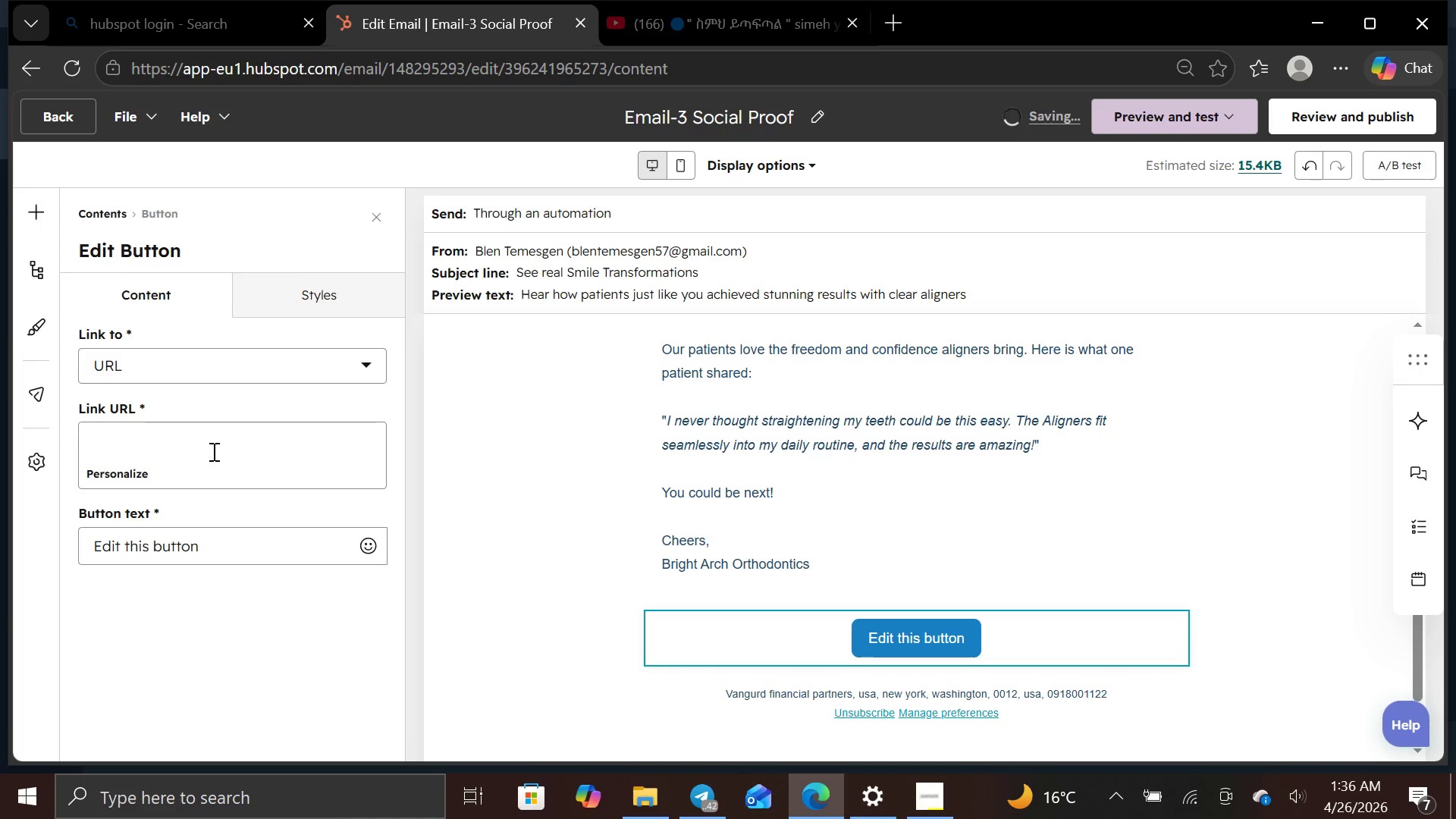 
key(Control+V)
 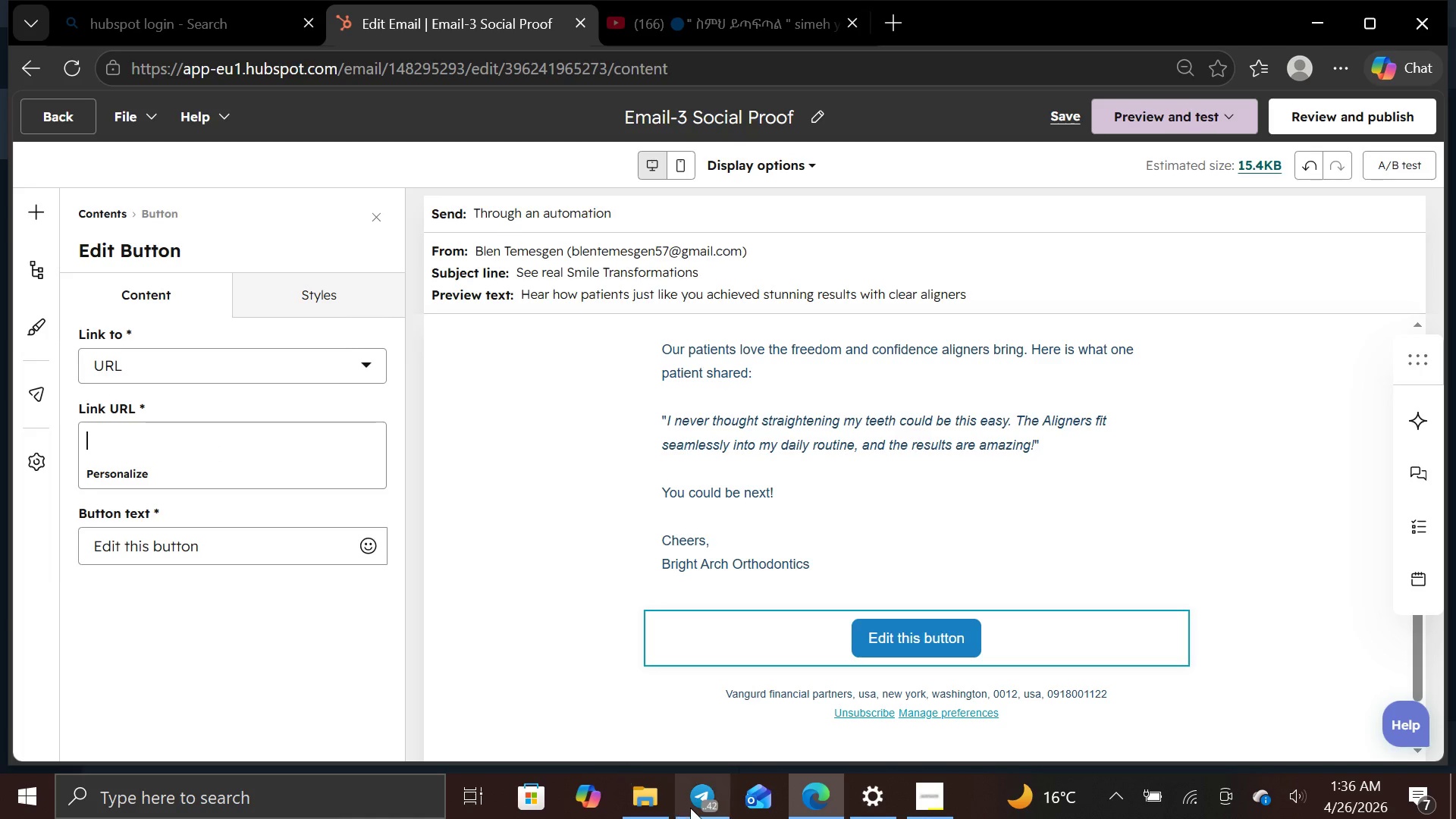 
left_click_drag(start_coordinate=[691, 807], to_coordinate=[1159, 554])
 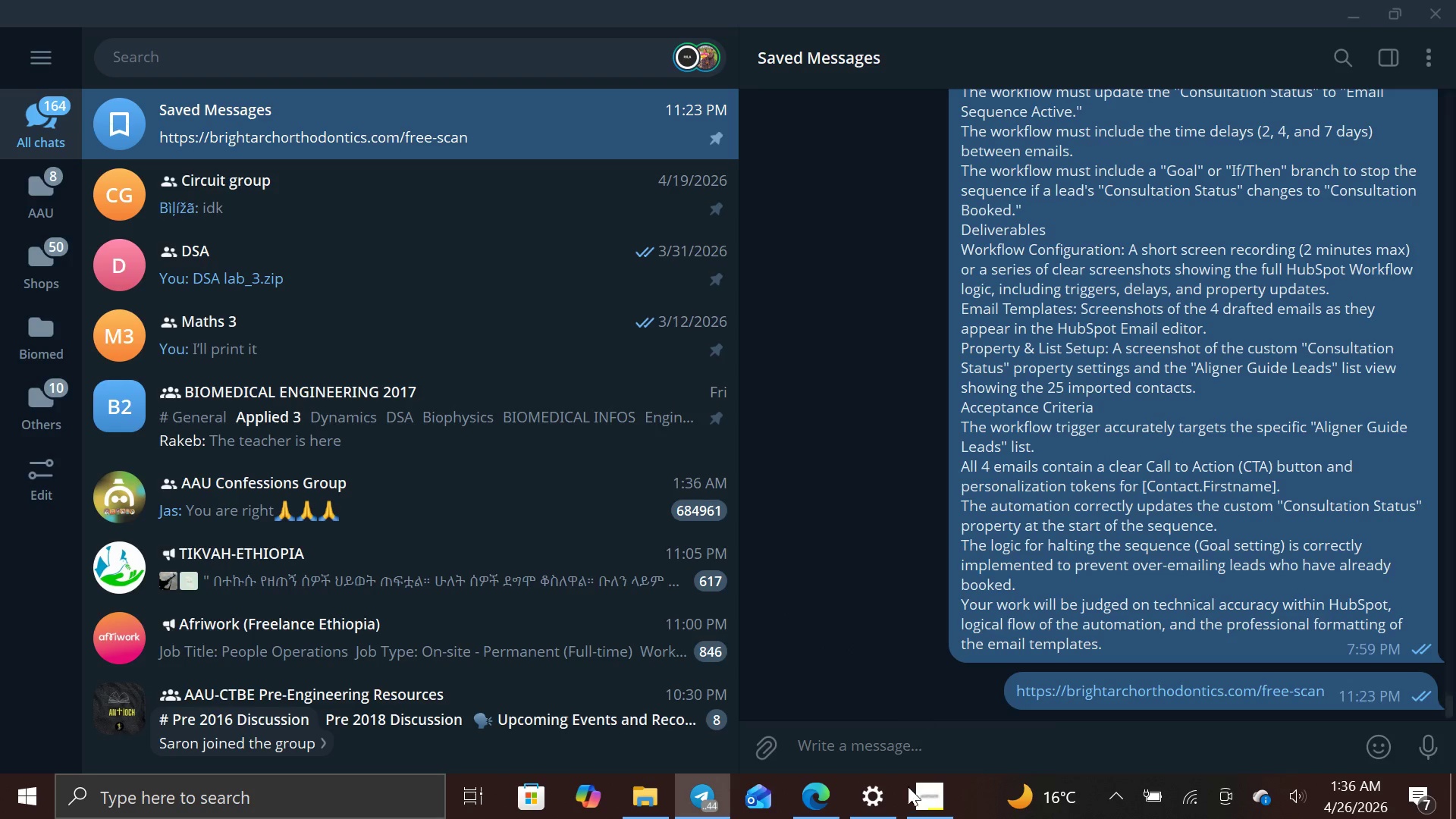 
right_click([1075, 694])
 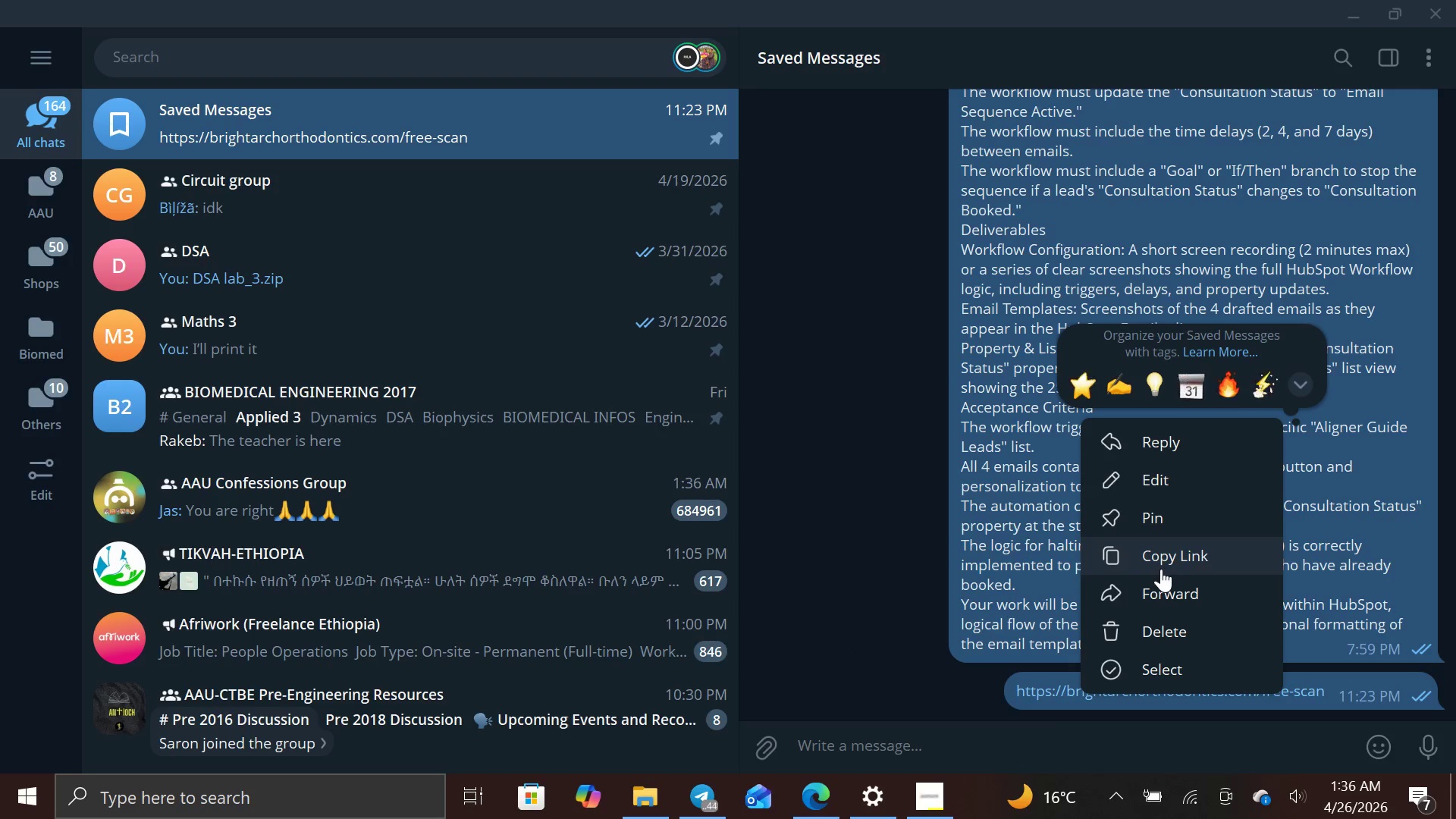 
left_click([1159, 554])
 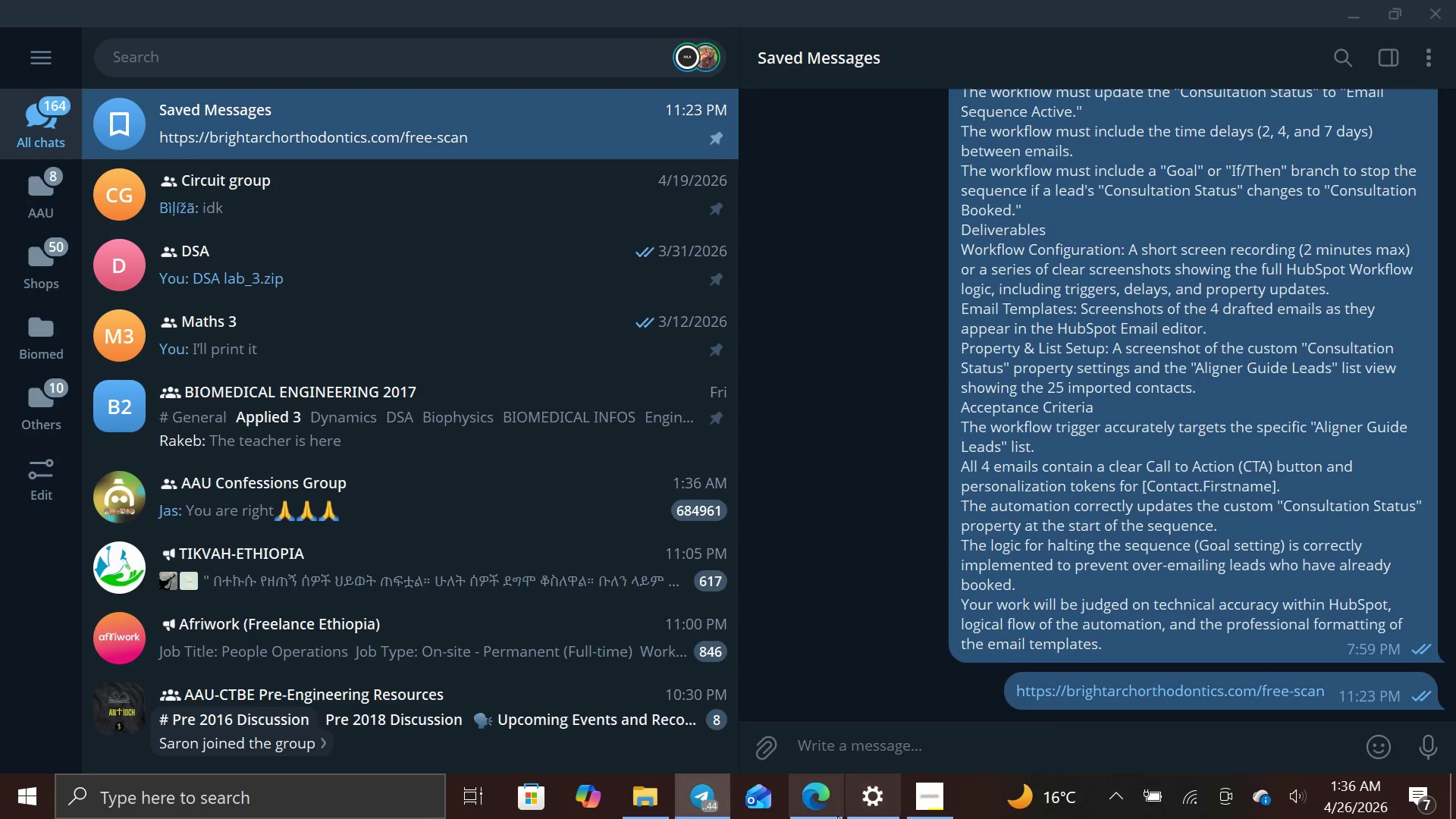 
left_click([833, 815])
 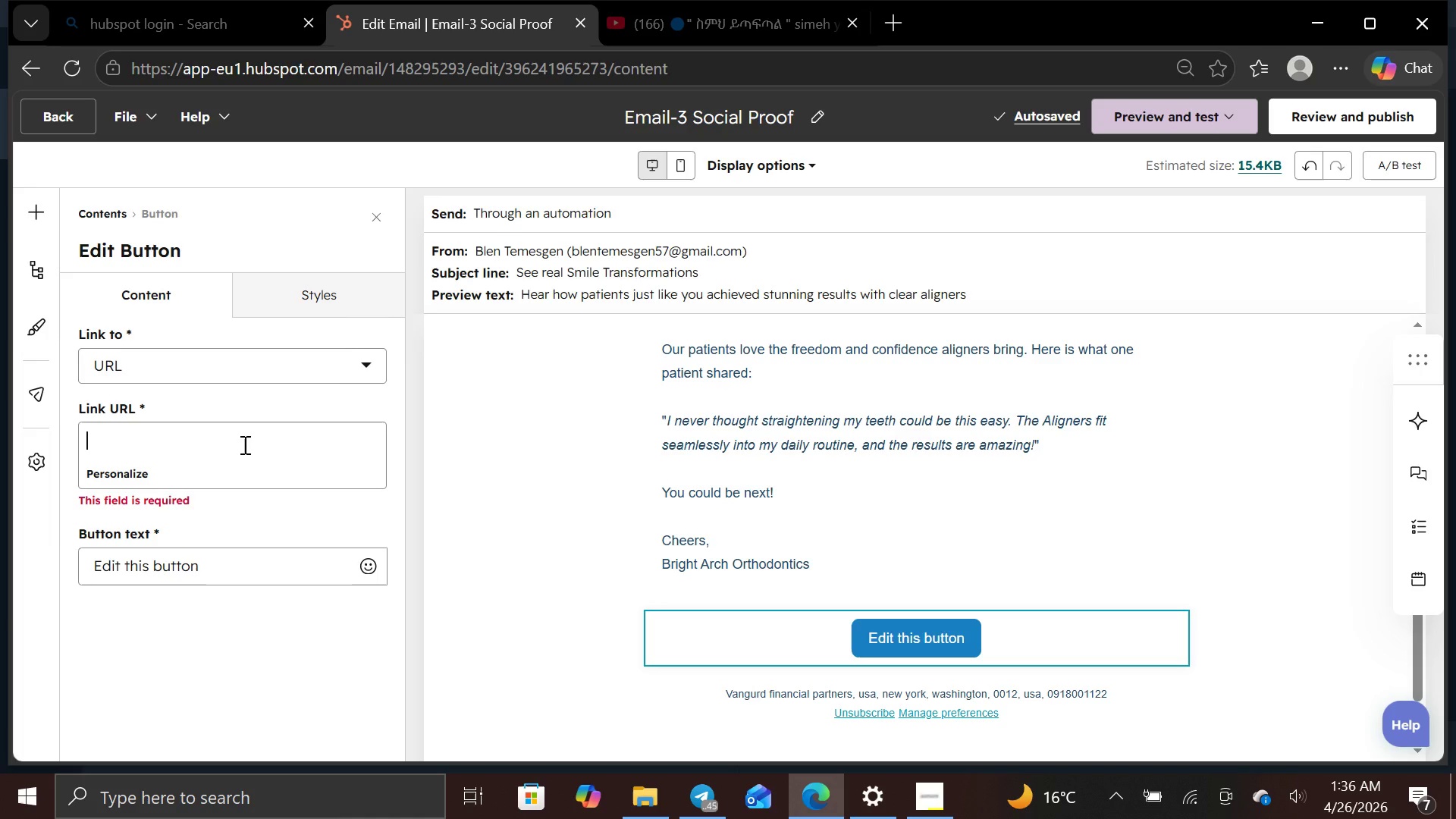 
key(Control+V)
 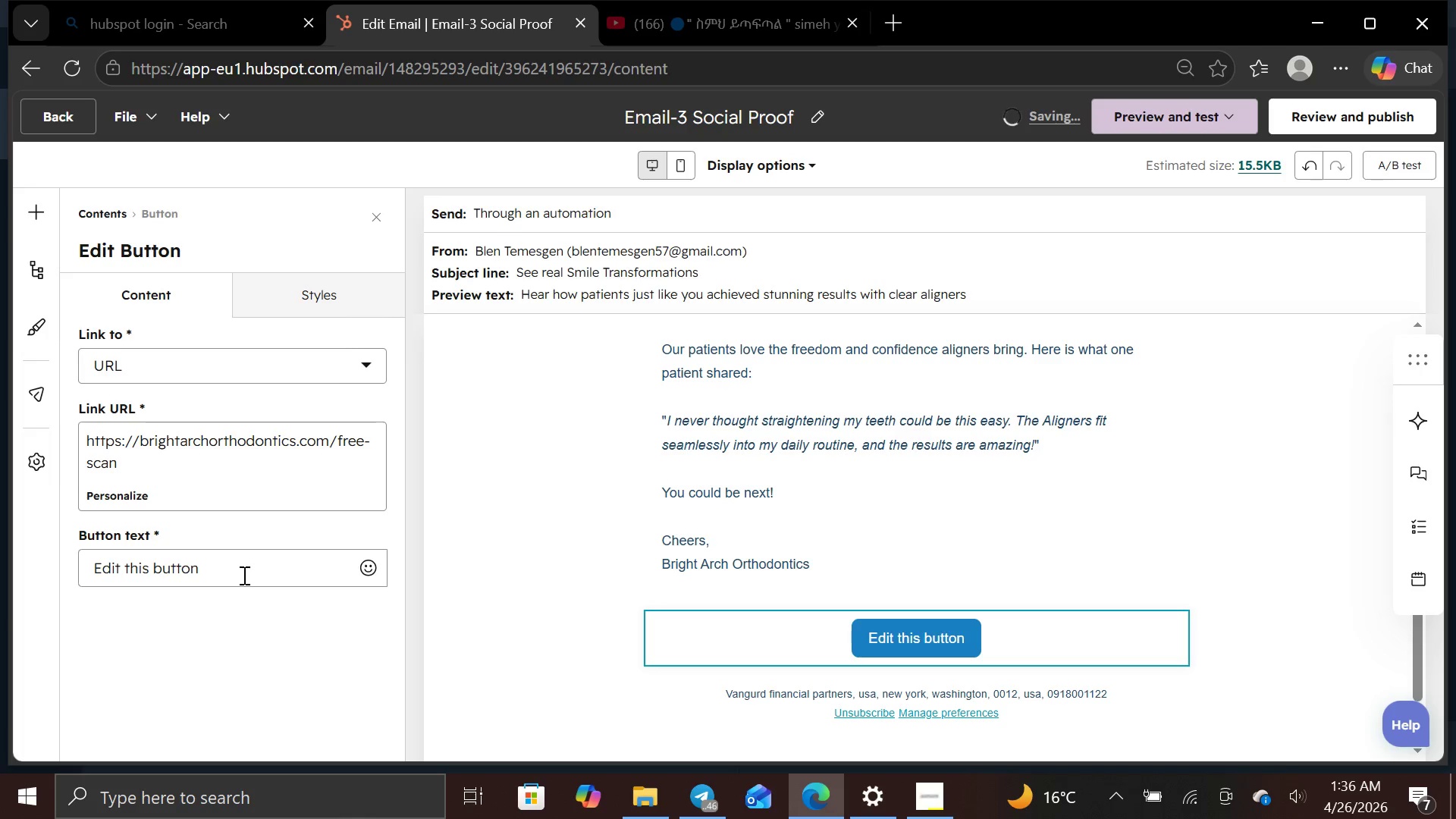 
left_click([243, 575])
 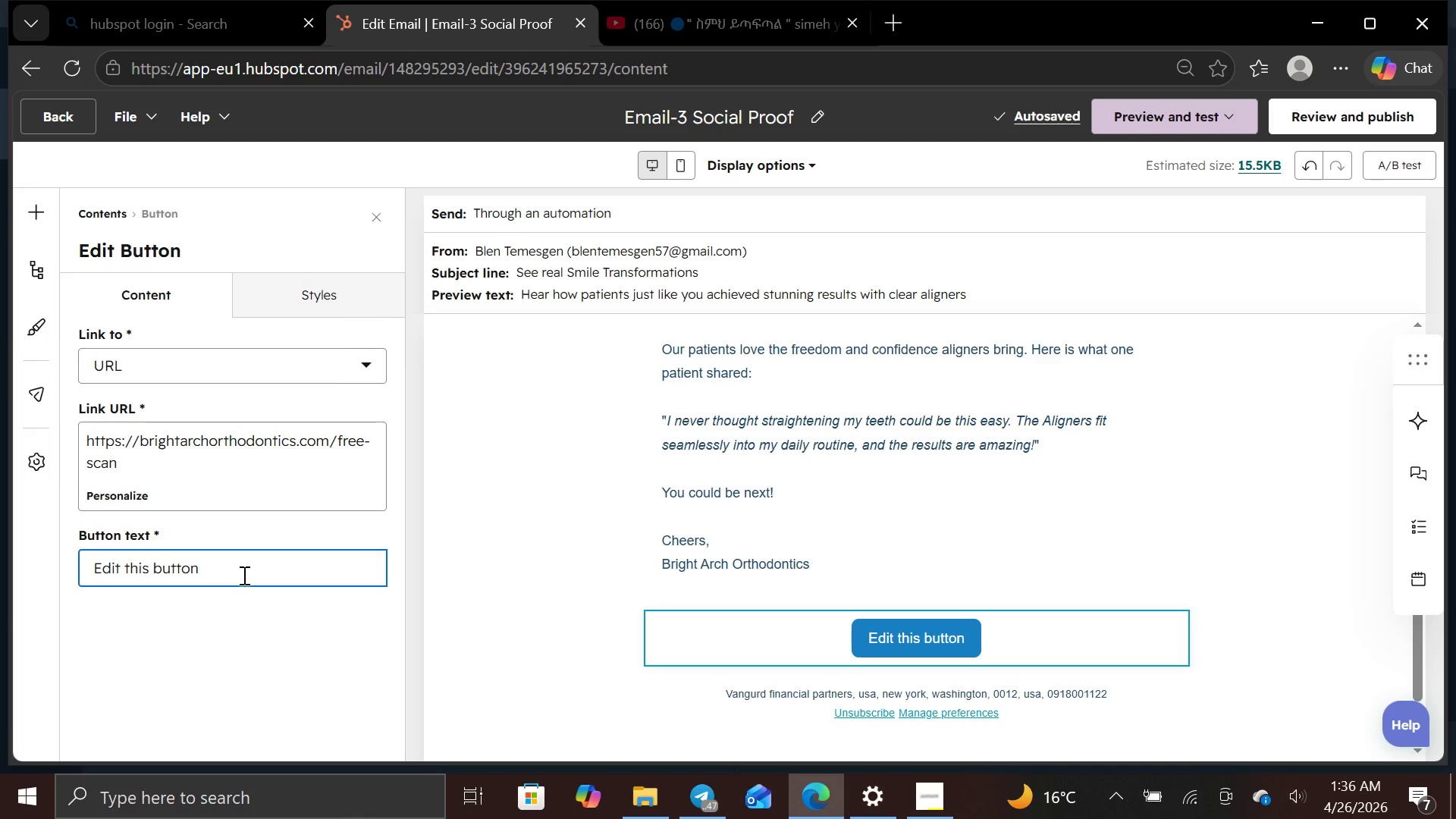 
hold_key(key=Backspace, duration=0.78)
 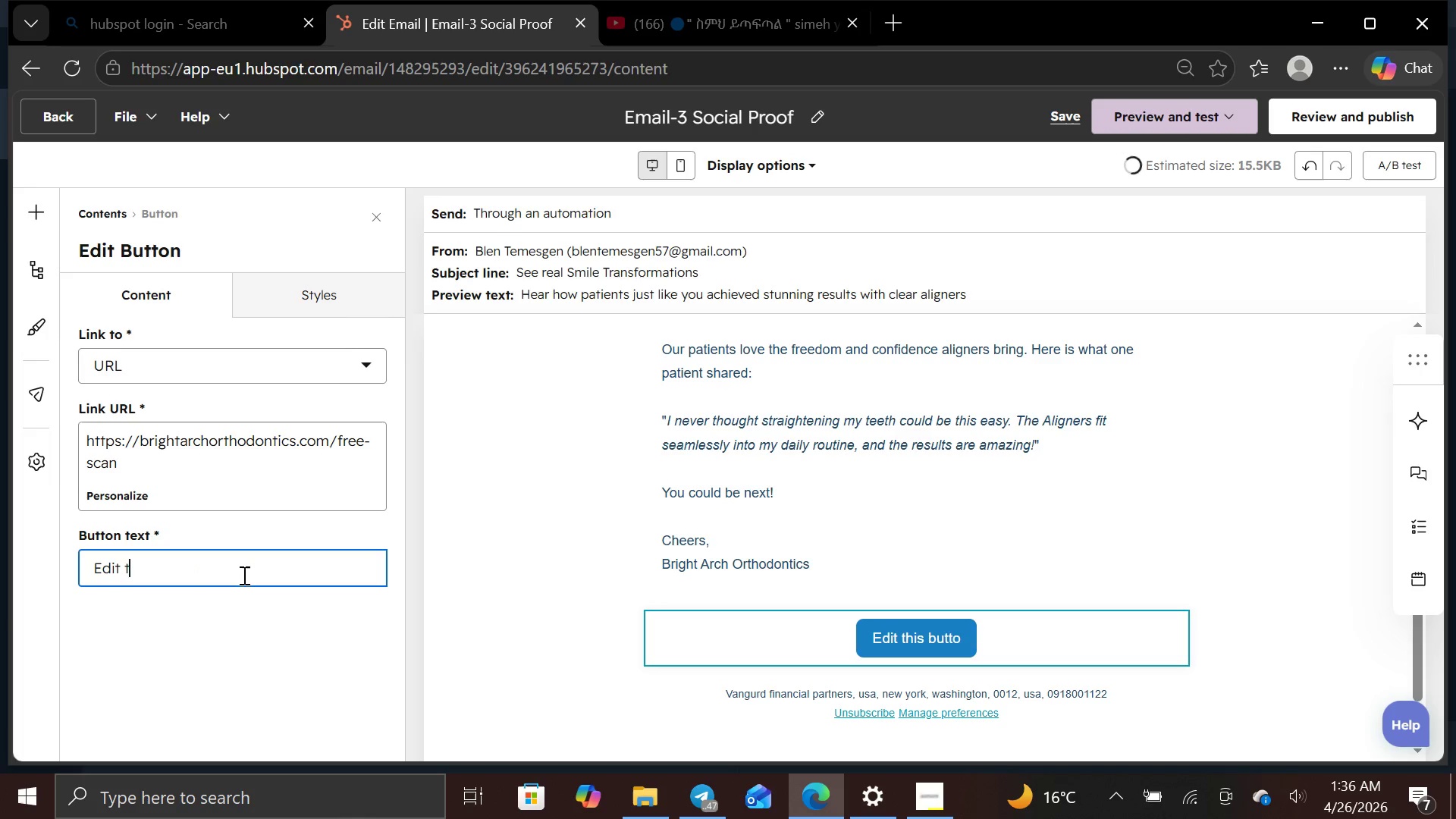 
key(Backspace)
key(Backspace)
key(Backspace)
key(Backspace)
type(st)
key(Backspace)
key(Backspace)
type(Start your )
 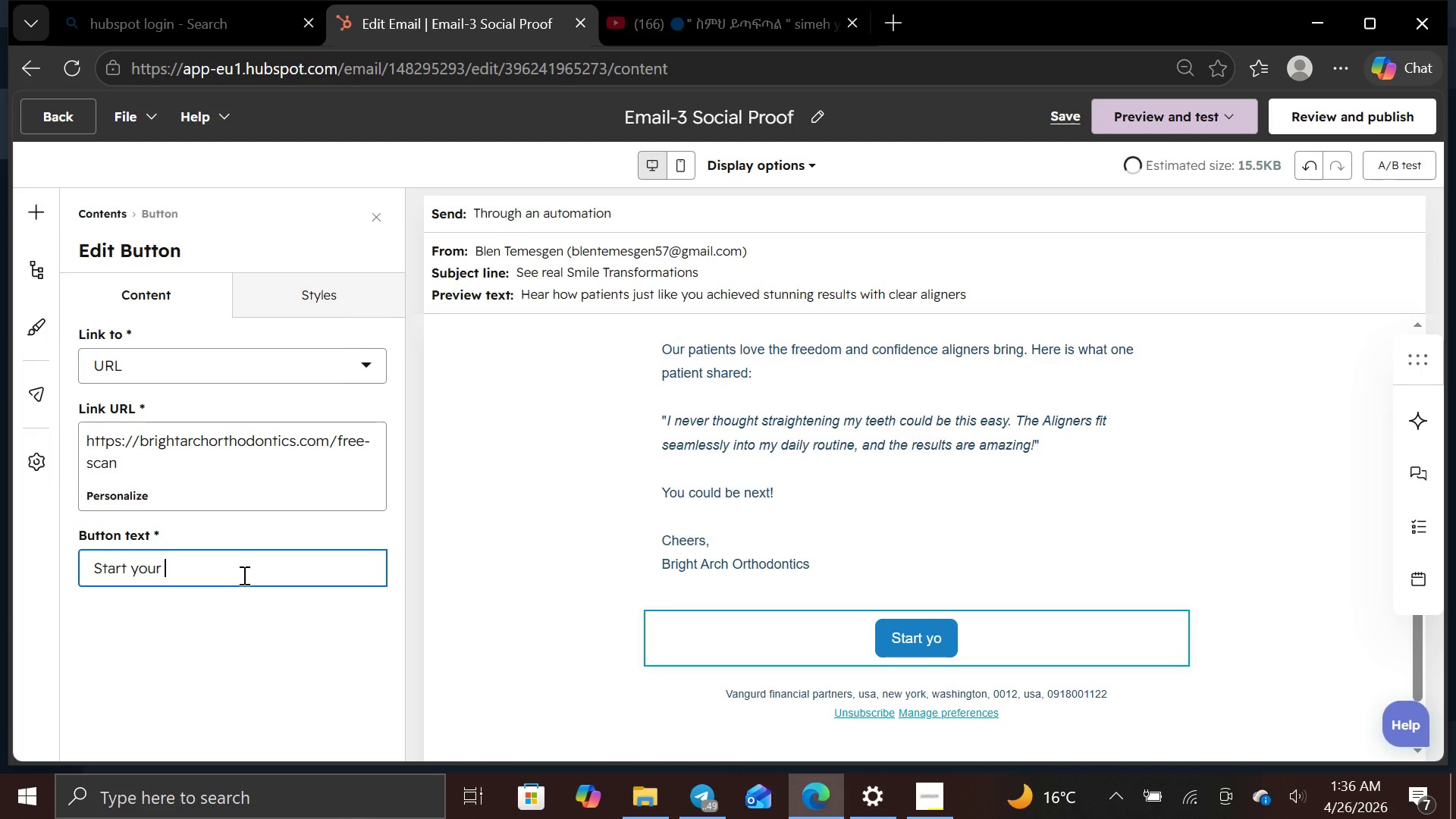 
type(journey with a free scan)
 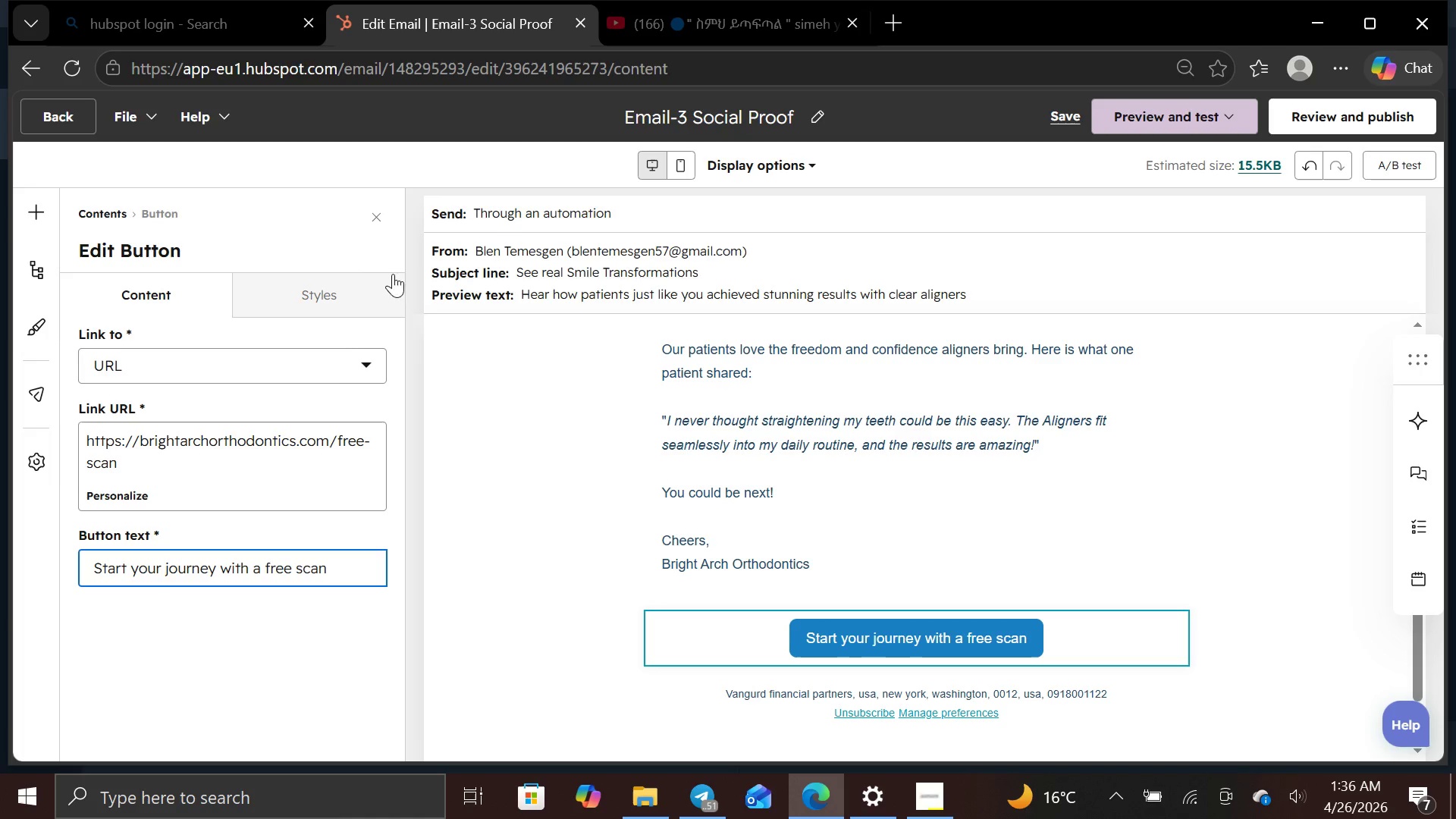 
left_click([371, 274])
 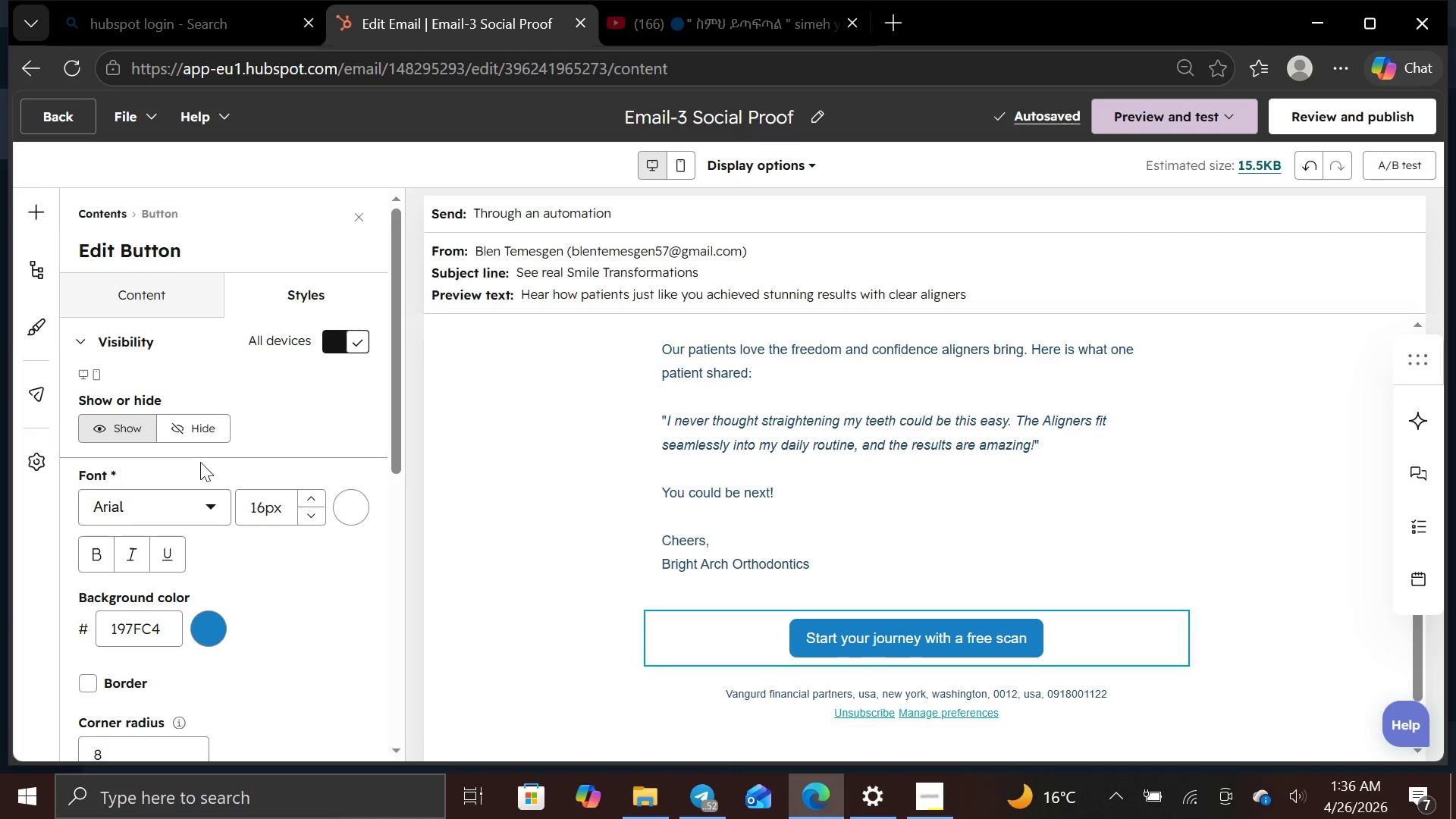 
left_click([218, 501])
 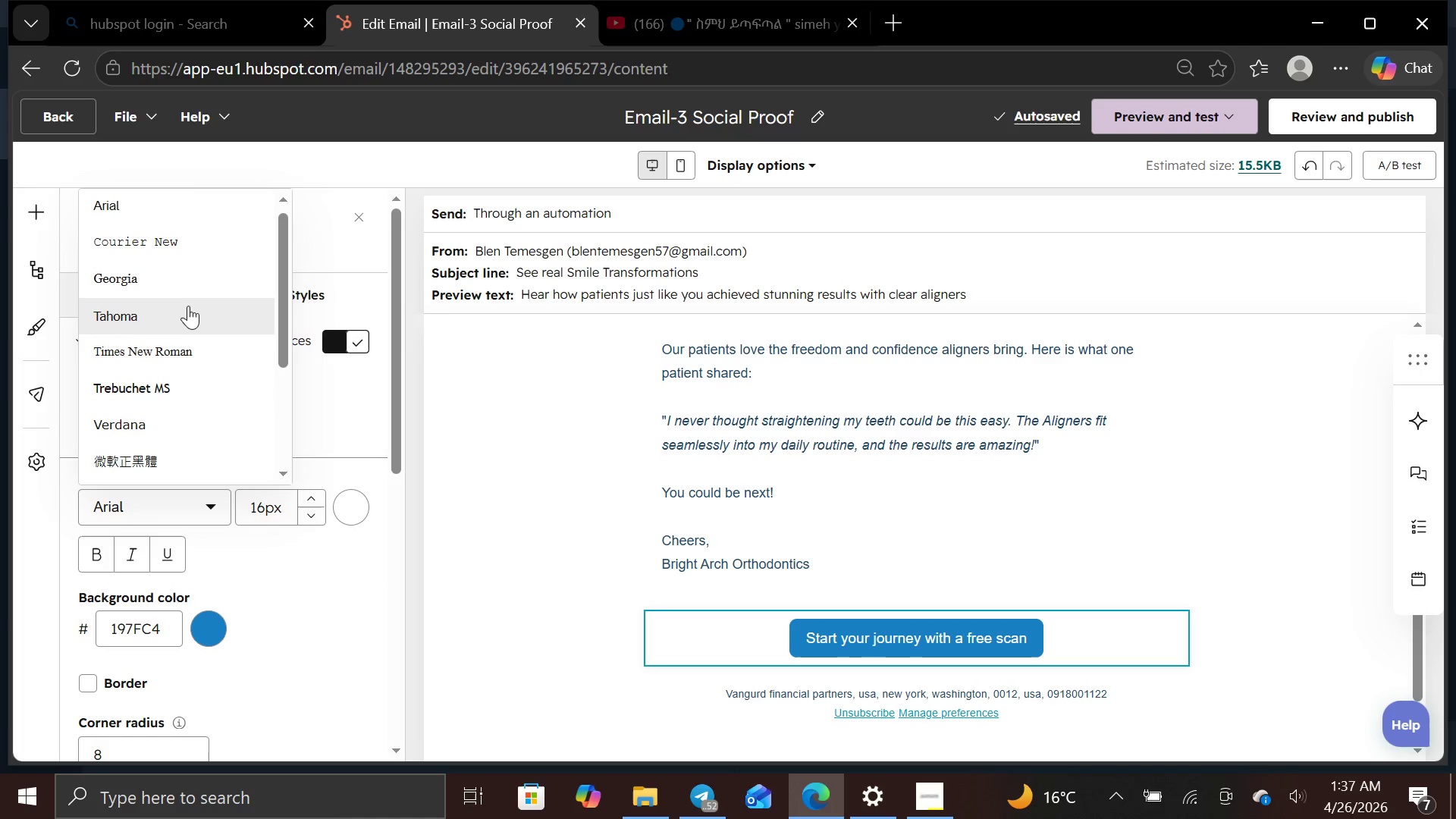 
left_click([190, 239])
 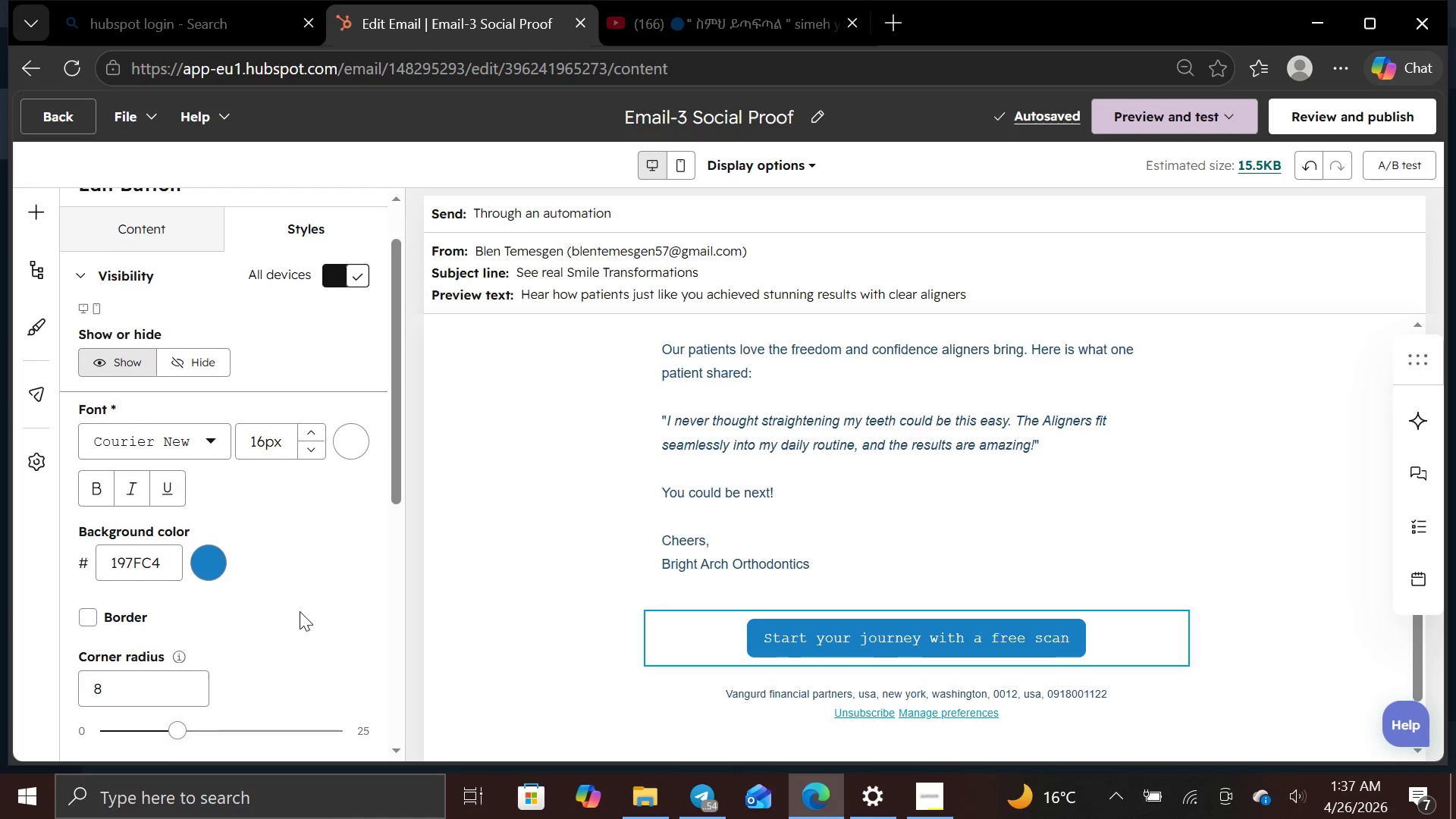 
wait(5.25)
 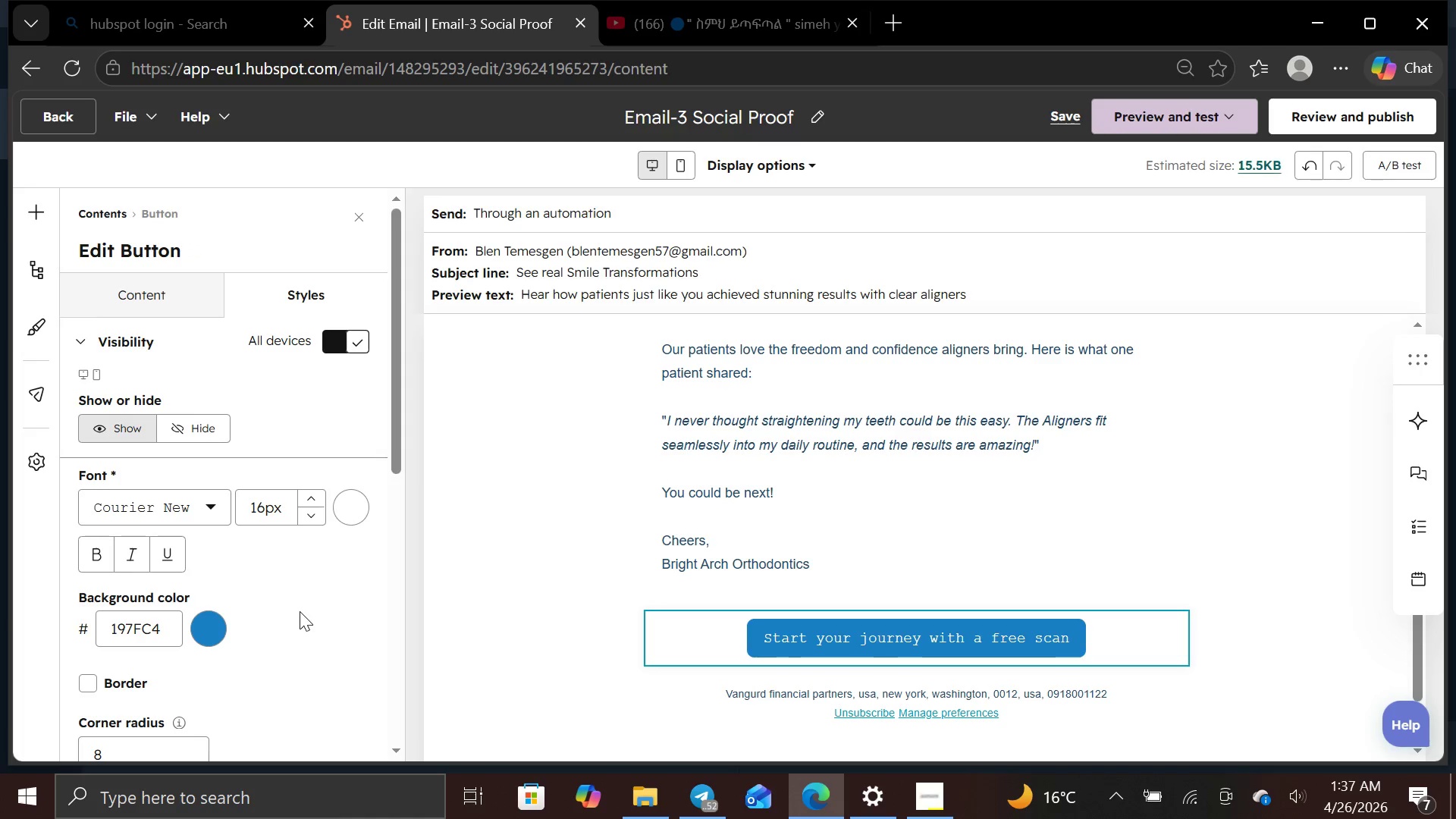 
left_click([91, 496])
 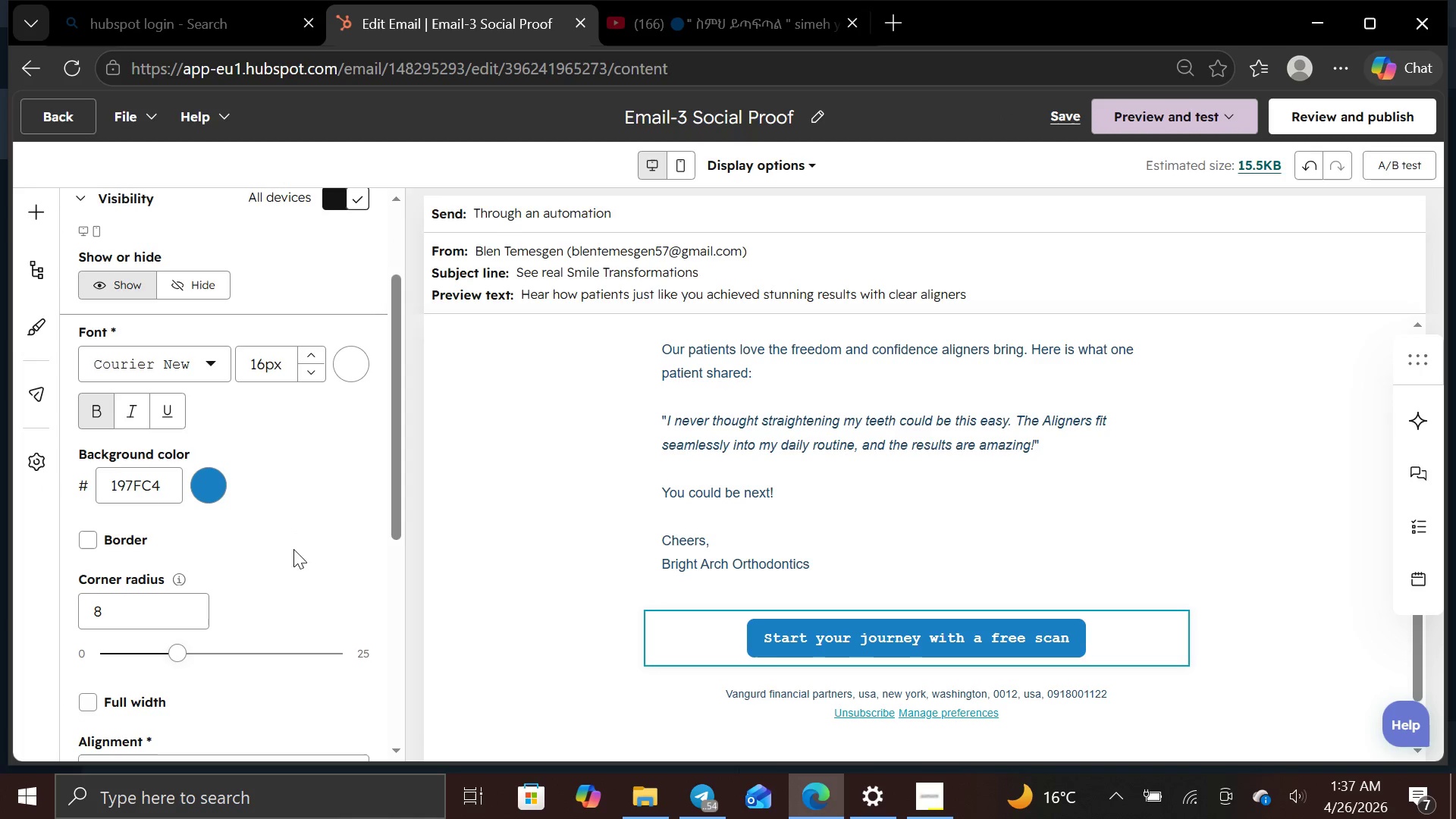 
left_click([209, 488])
 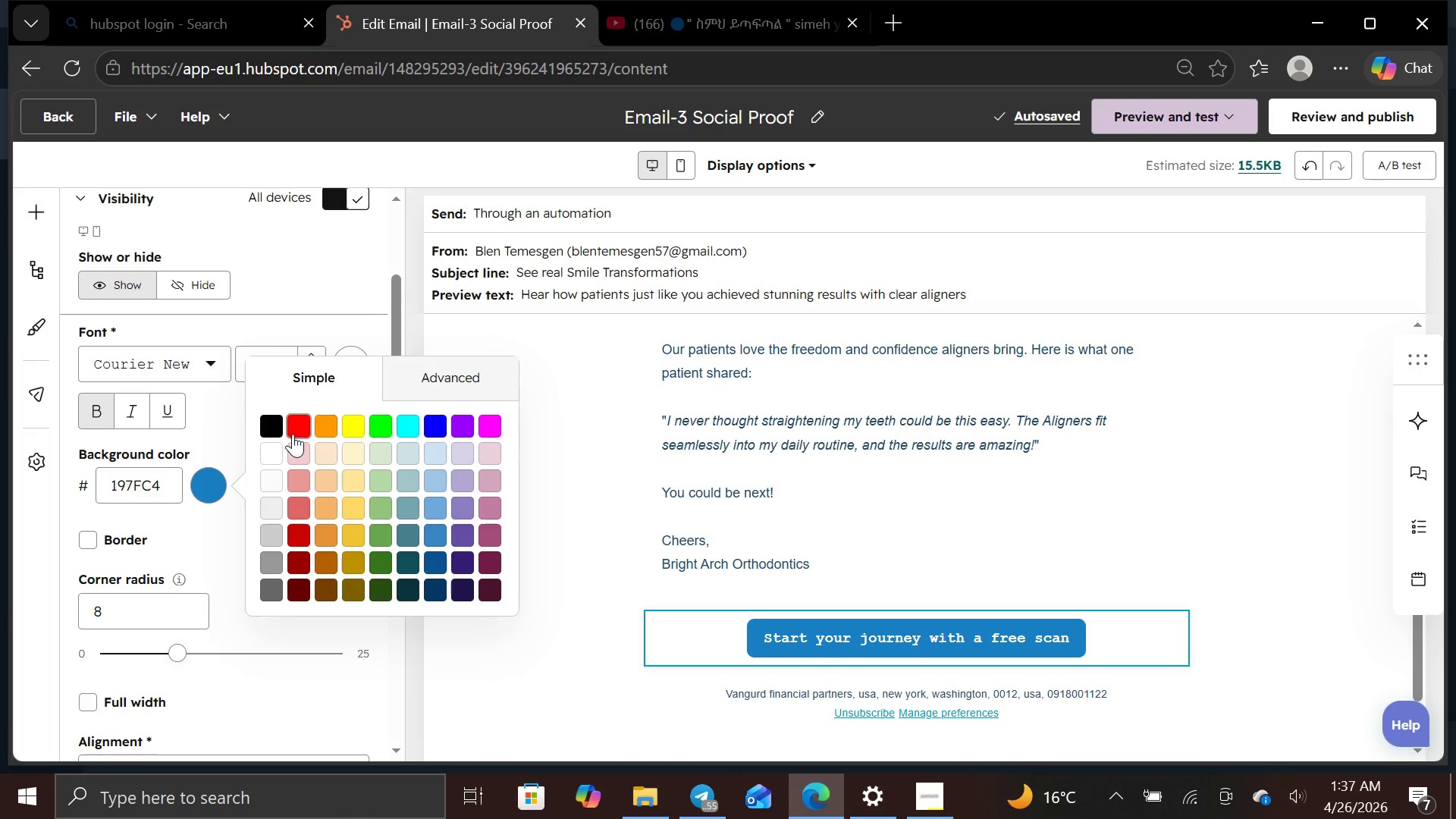 
left_click([300, 426])
 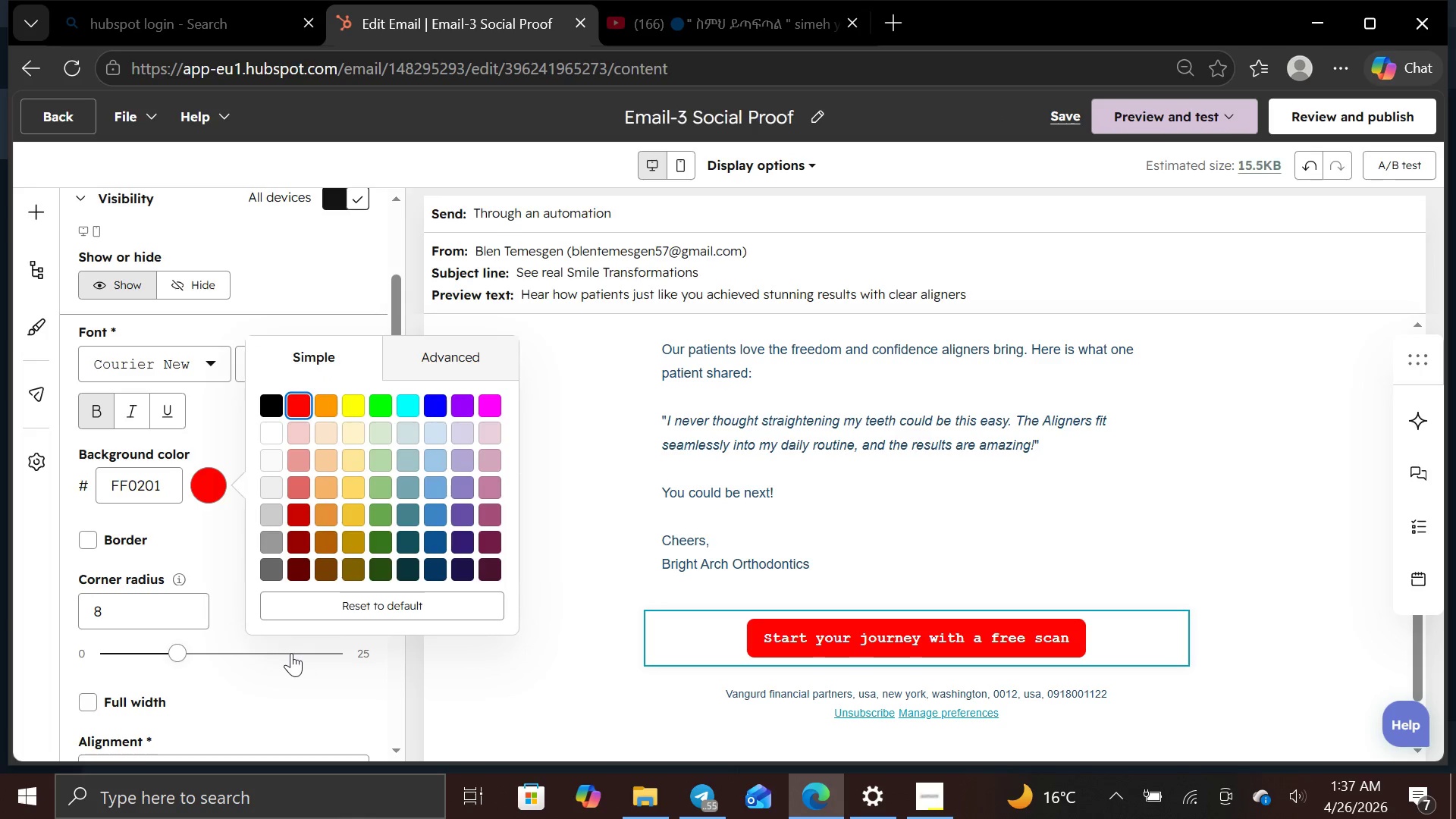 
left_click([284, 648])
 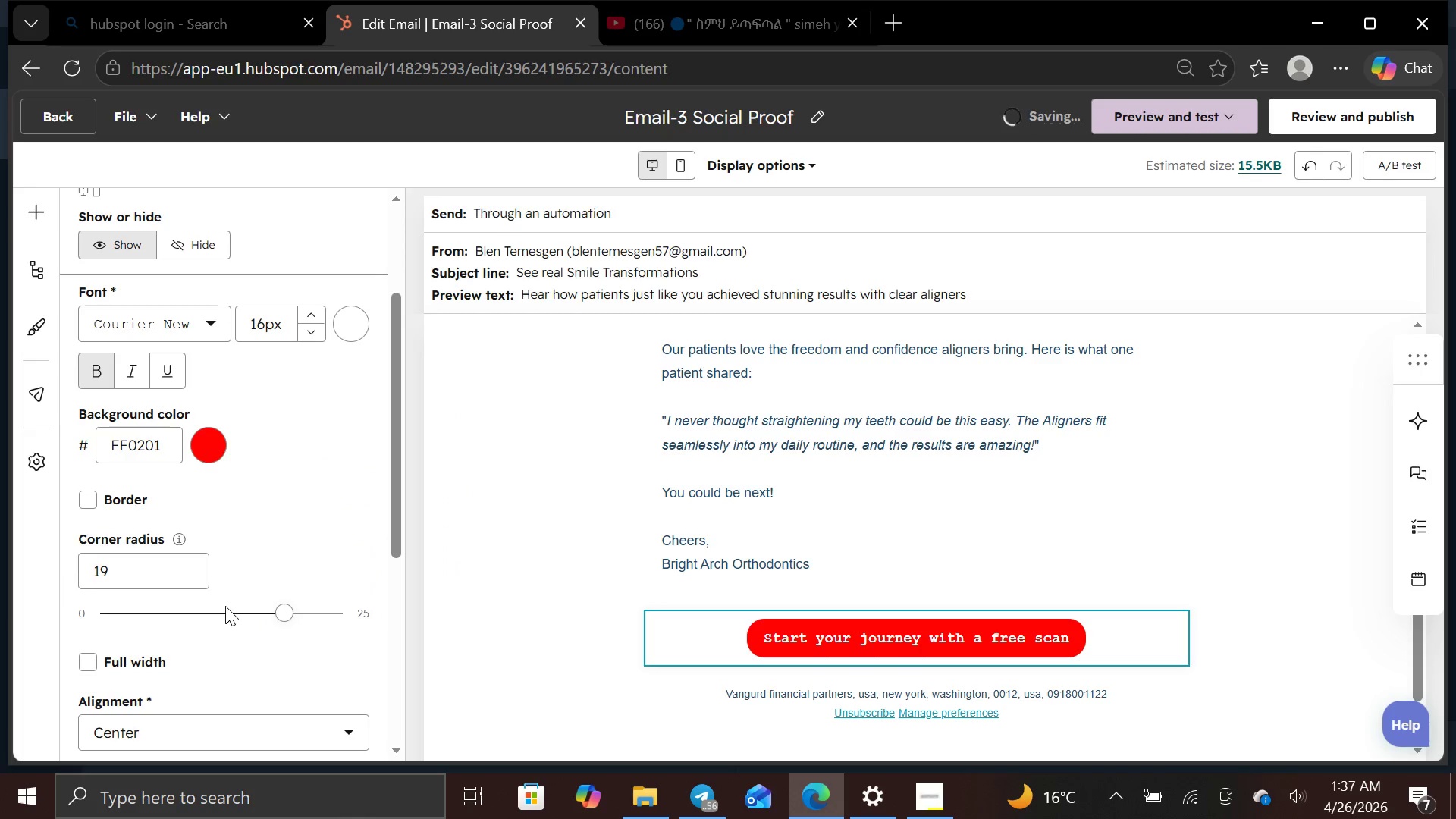 
left_click([215, 615])
 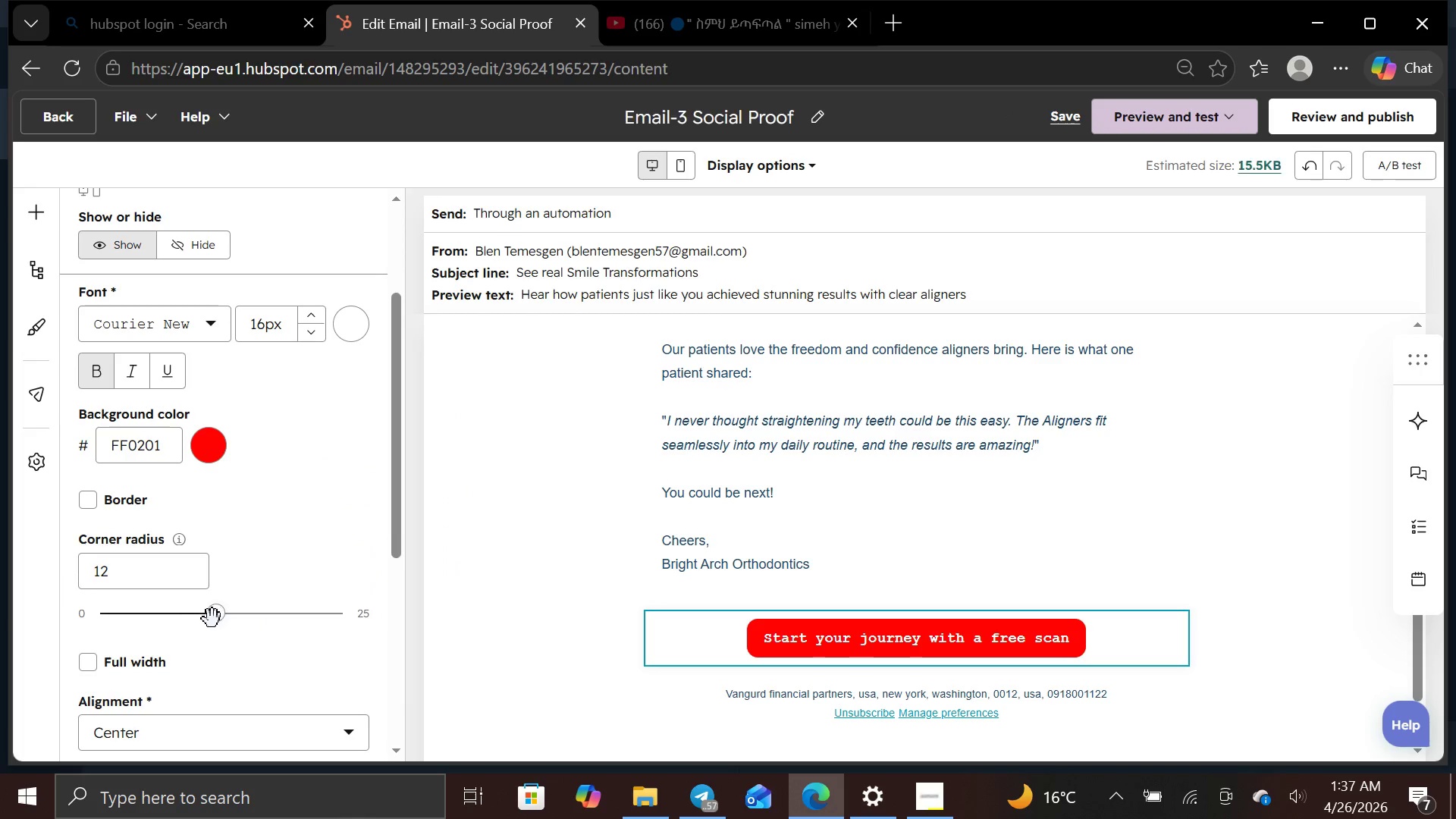 
left_click([212, 619])
 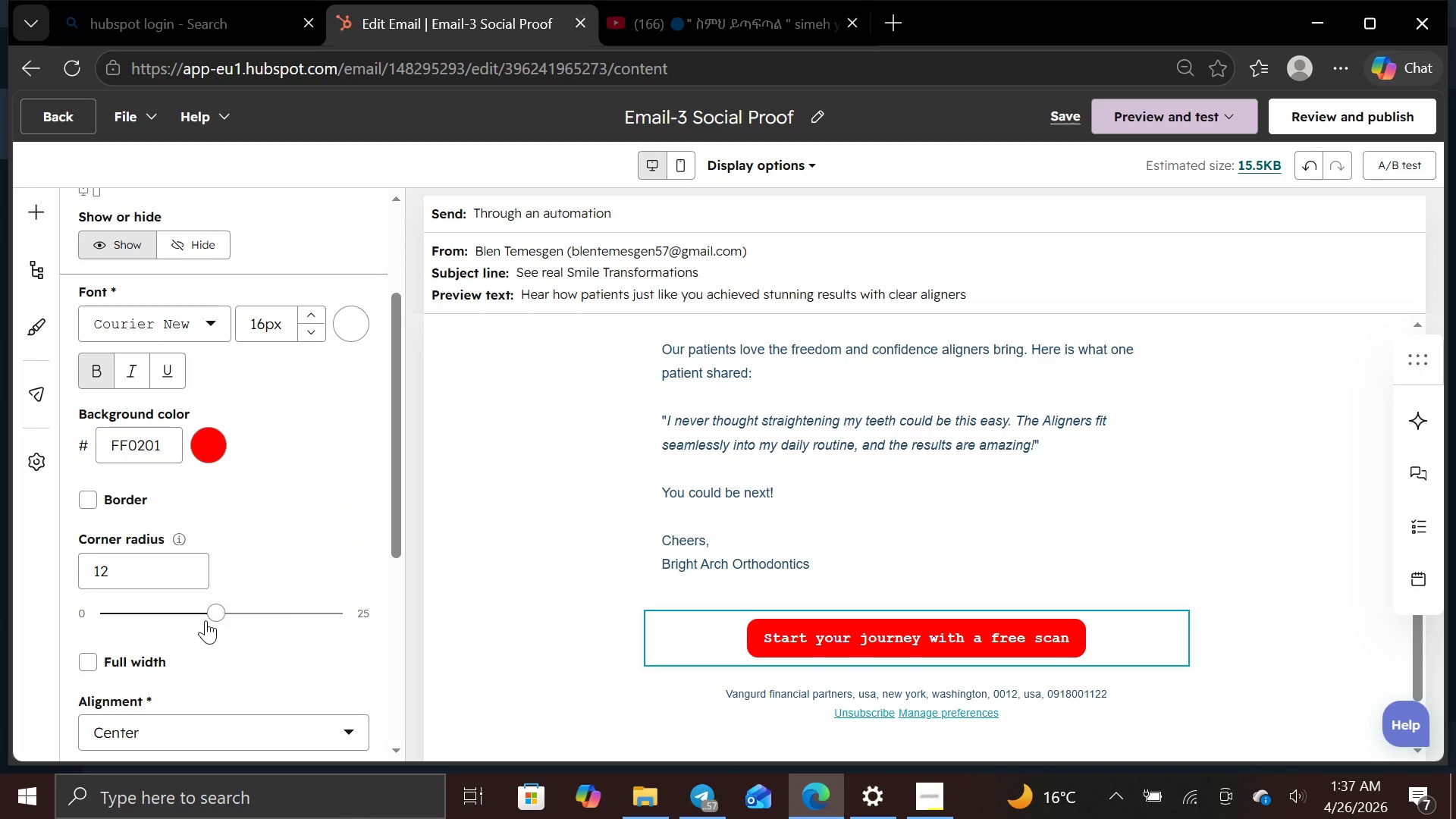 
left_click([206, 620])
 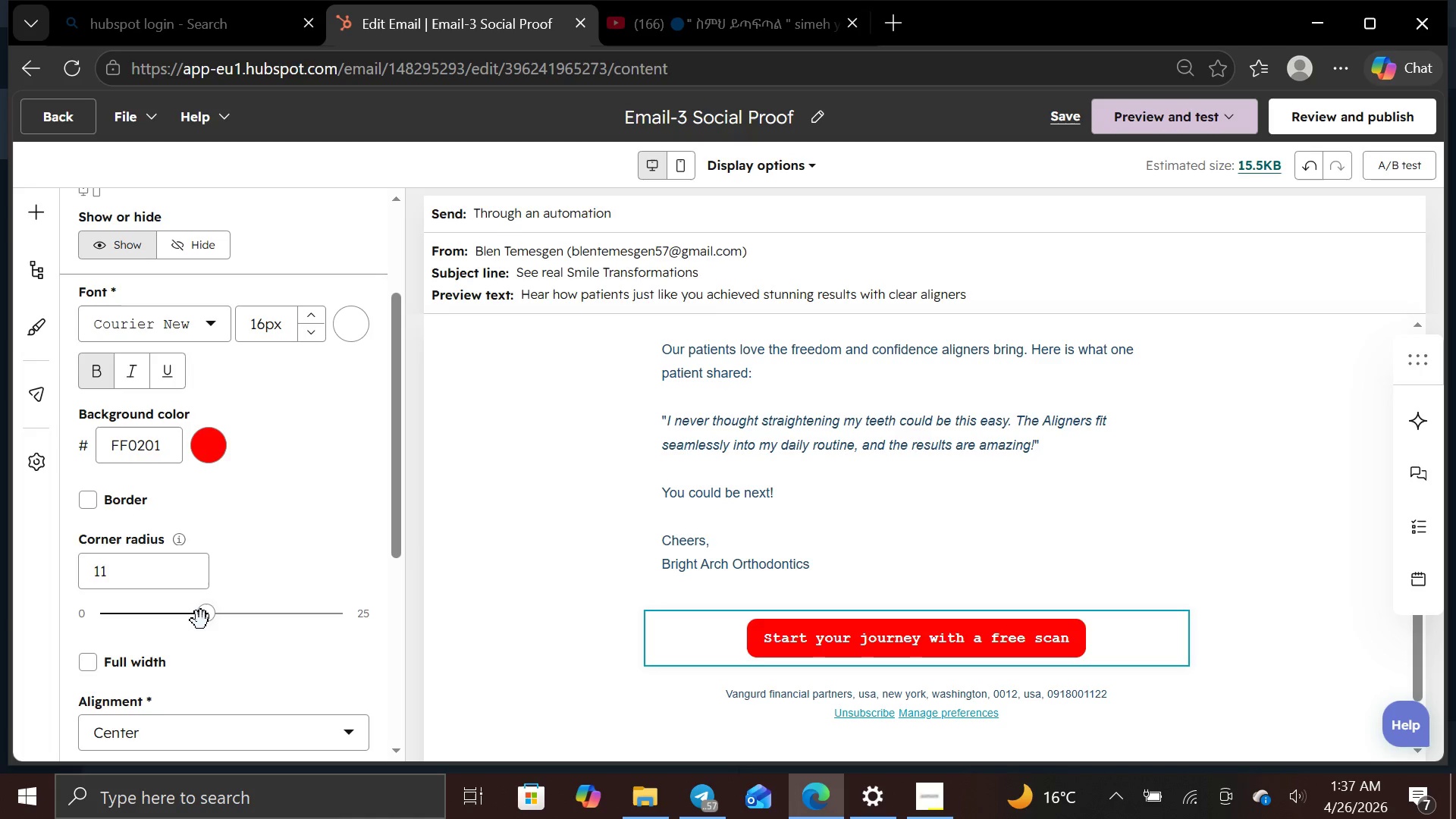 
left_click([201, 620])
 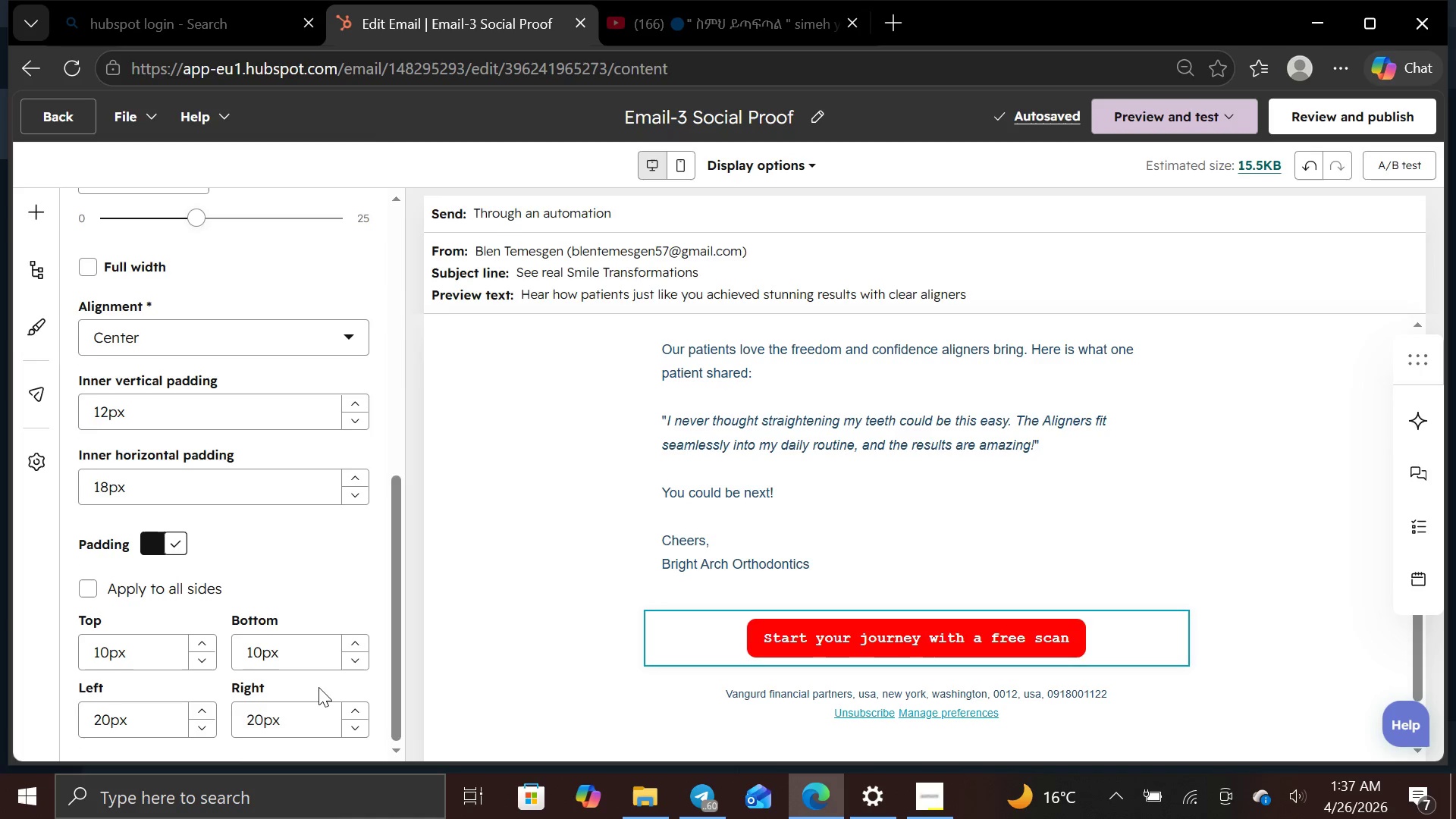 
wait(7.28)
 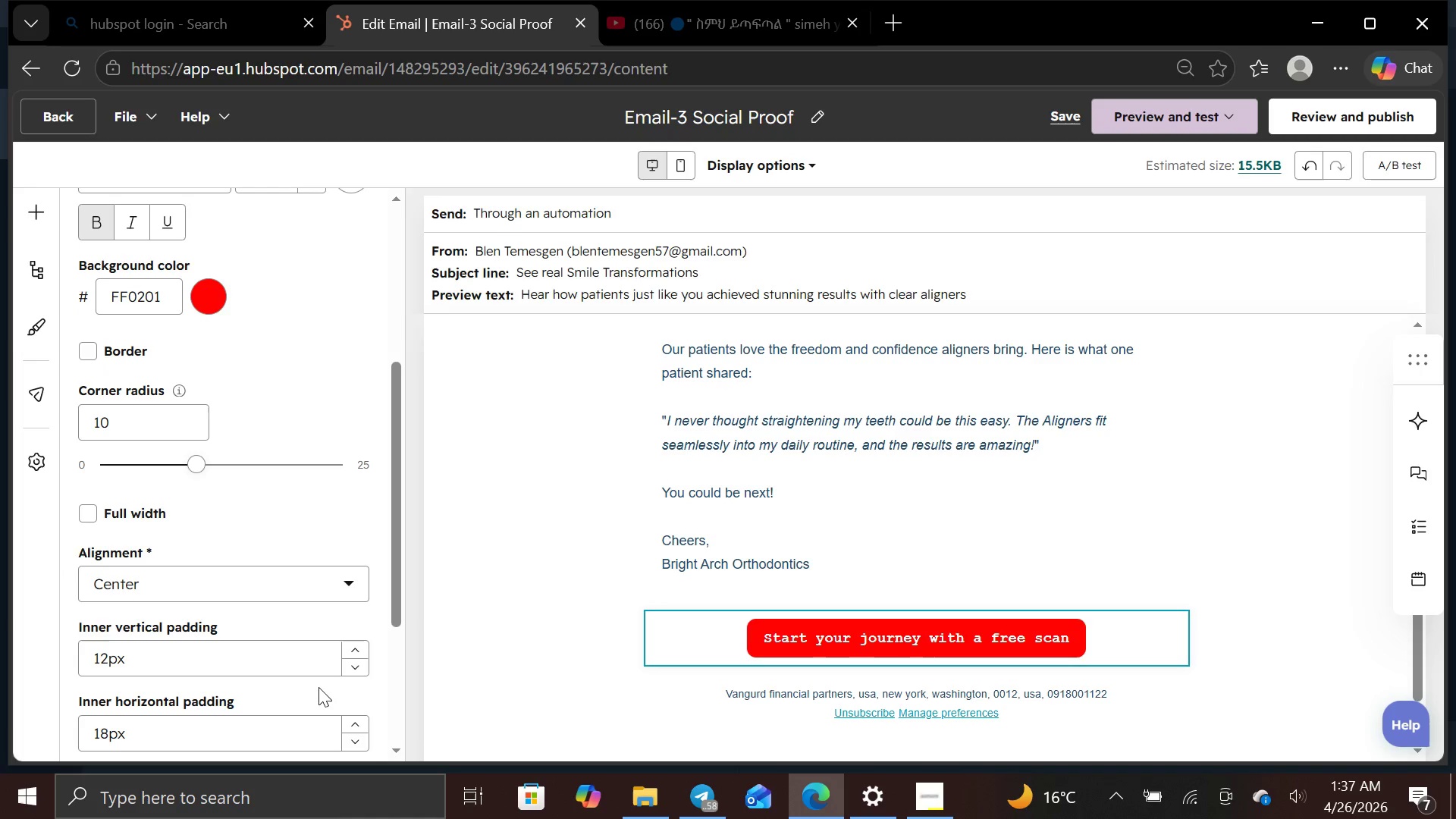 
left_click([159, 529])
 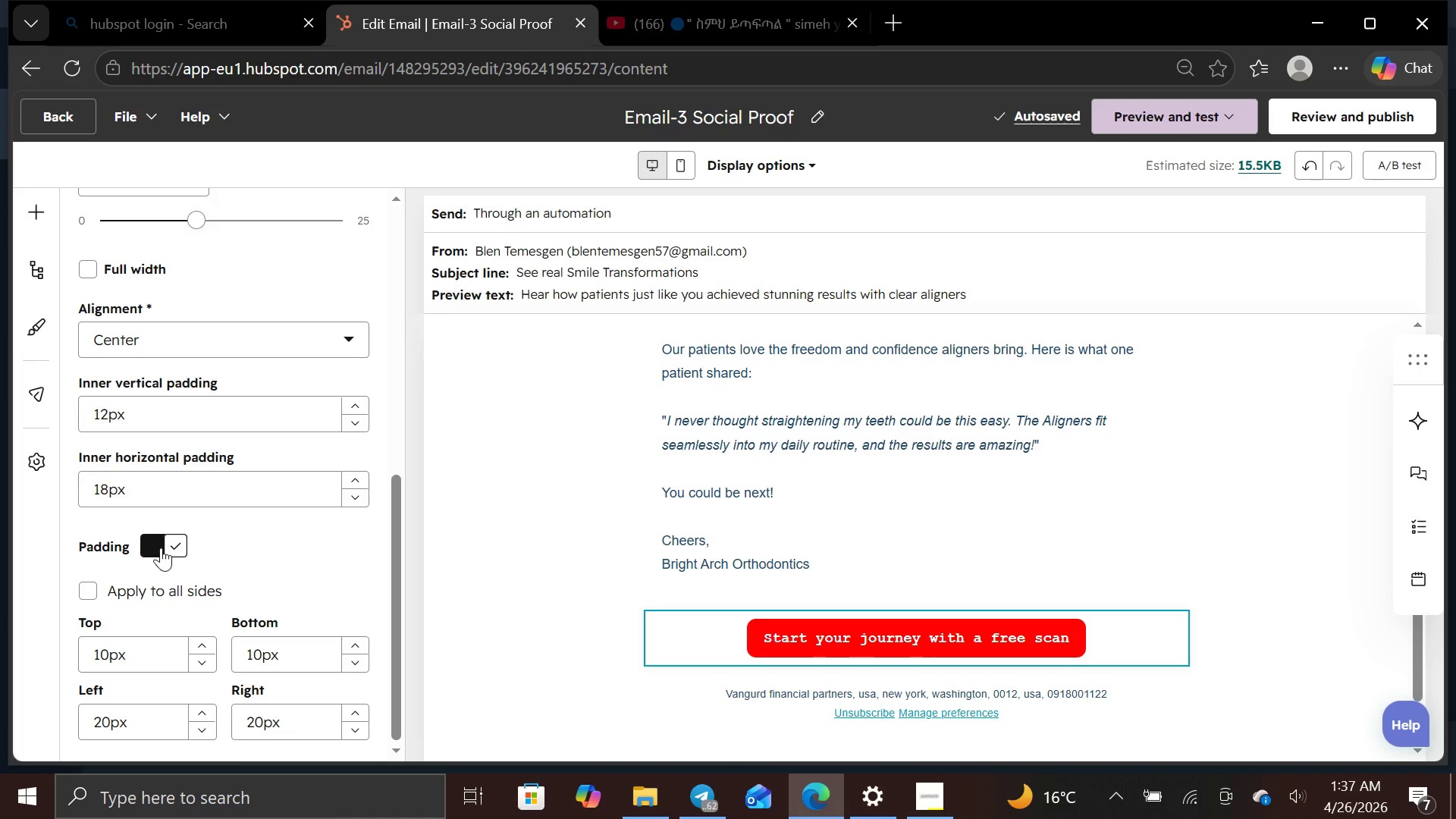 
left_click([161, 548])
 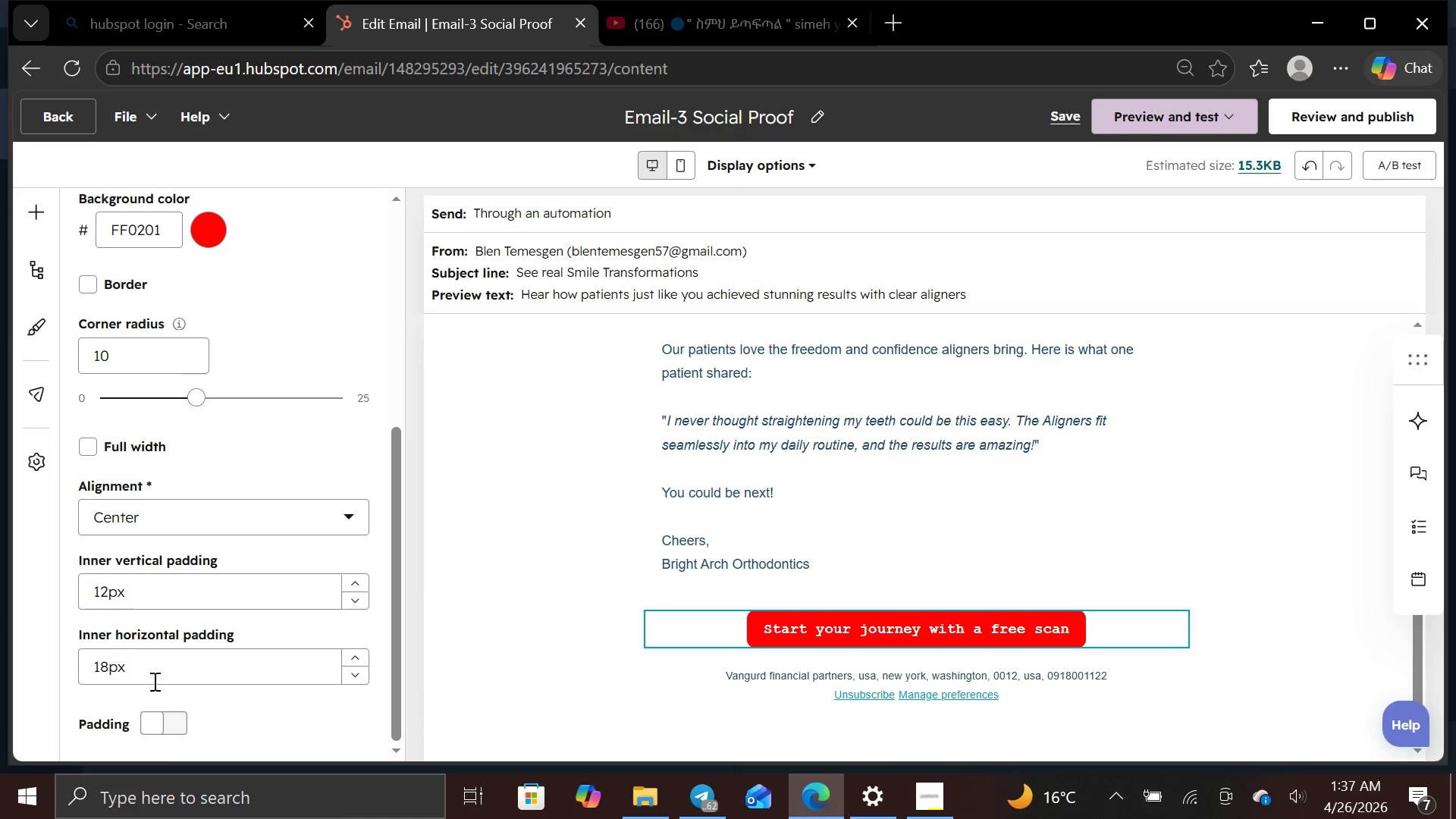 
left_click([161, 728])
 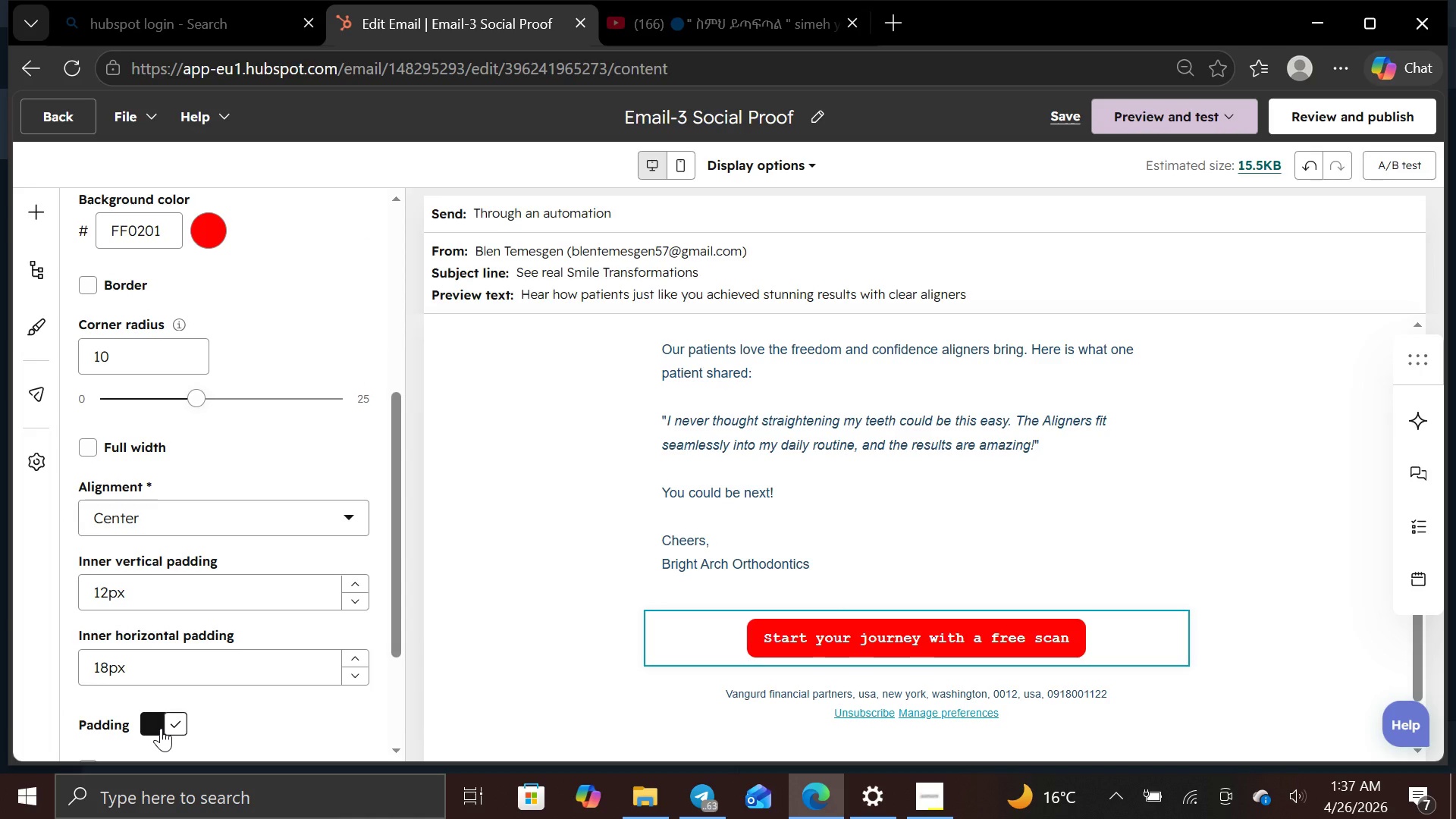 
mouse_move([230, 673])
 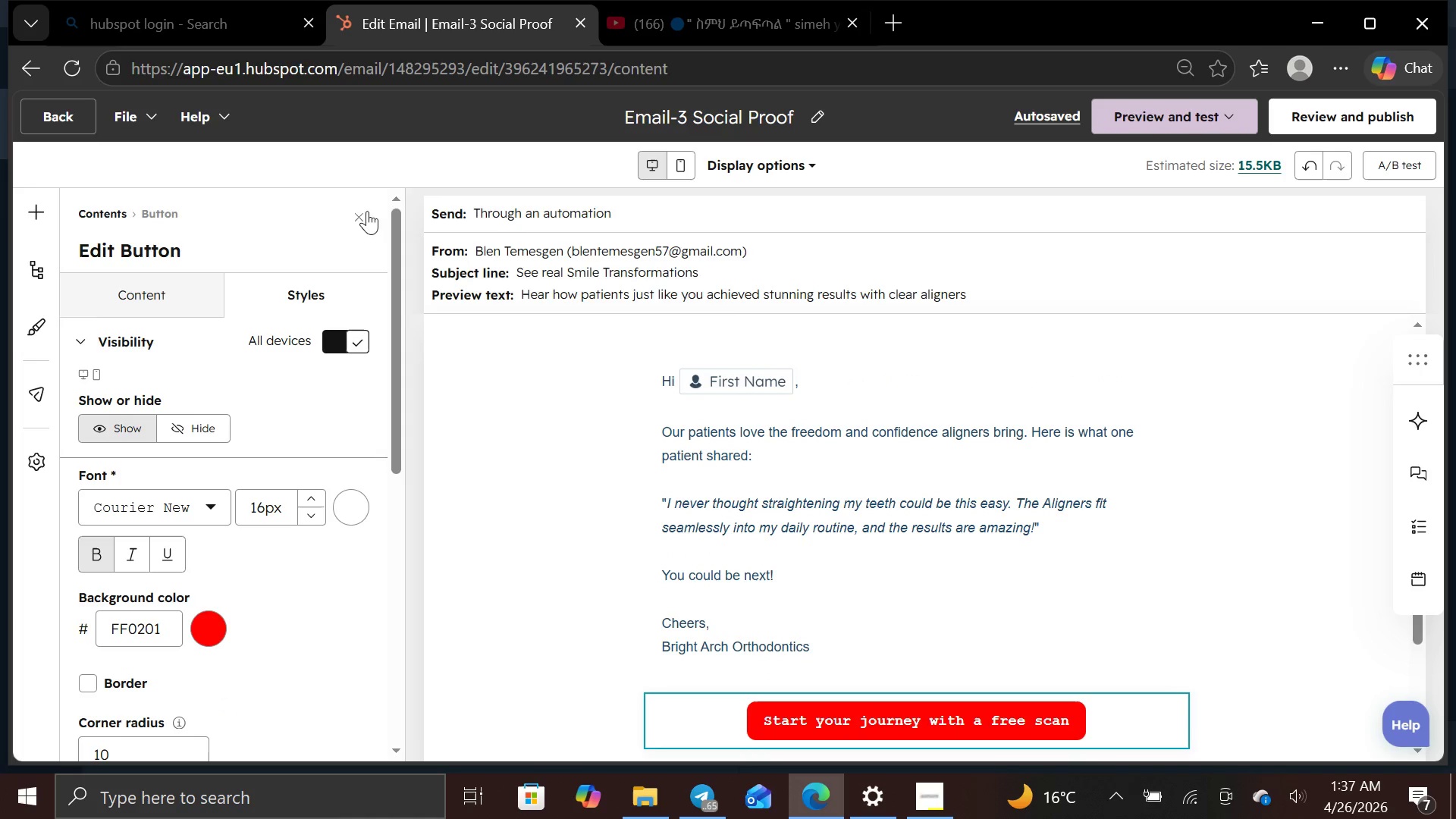 
wait(5.63)
 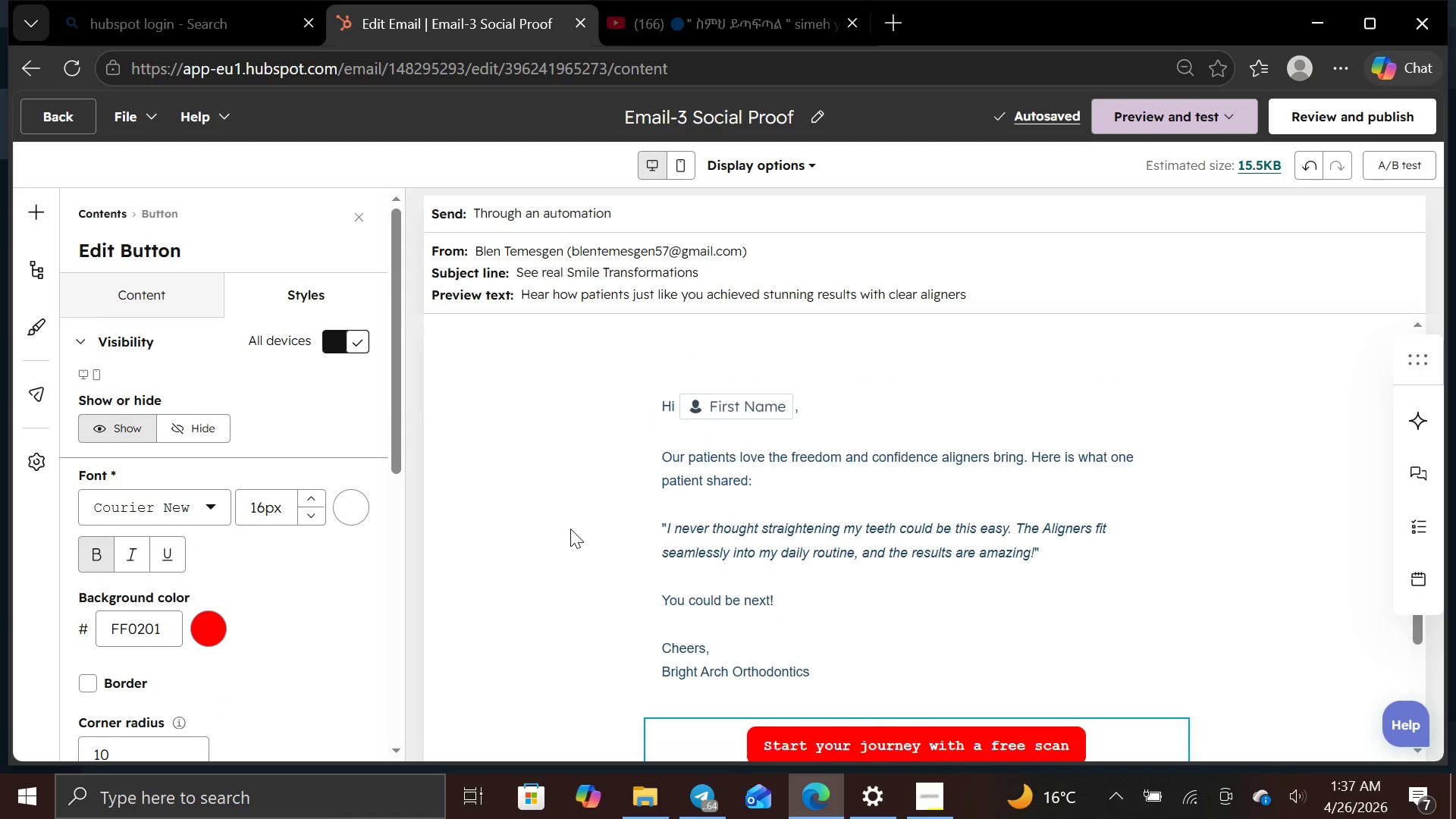 
left_click([355, 215])
 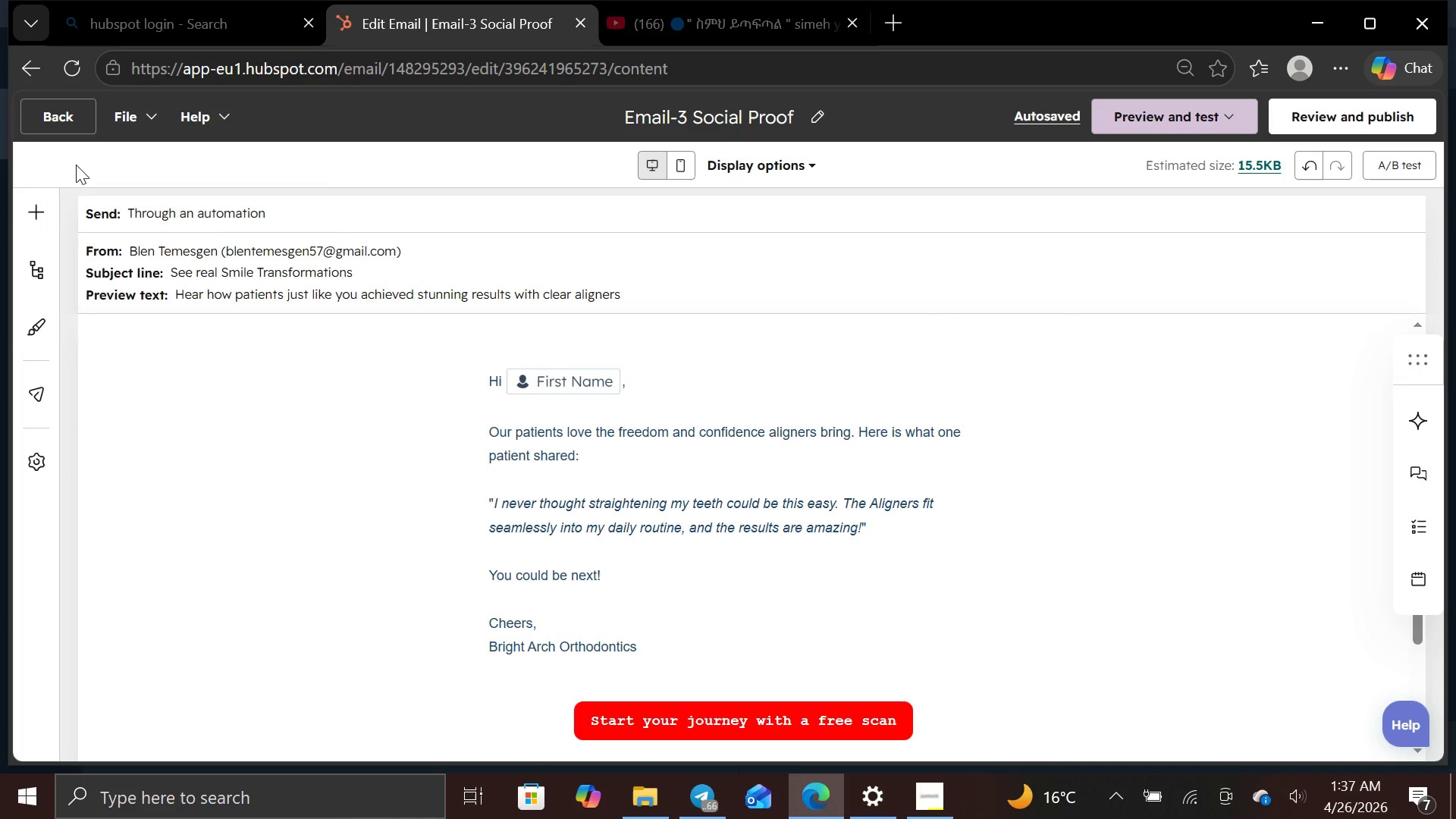 
key(PrintScreen)
 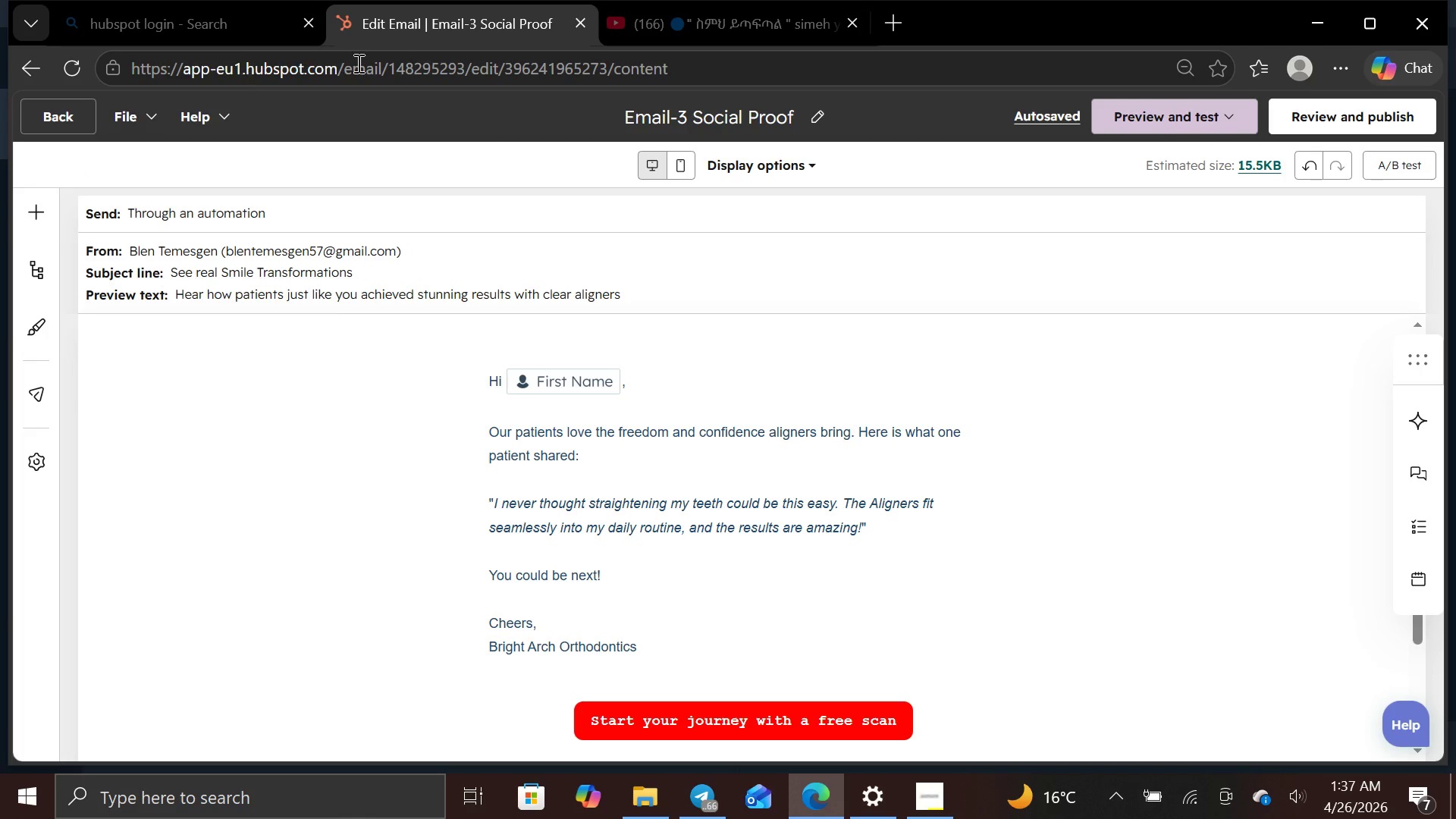 
wait(5.44)
 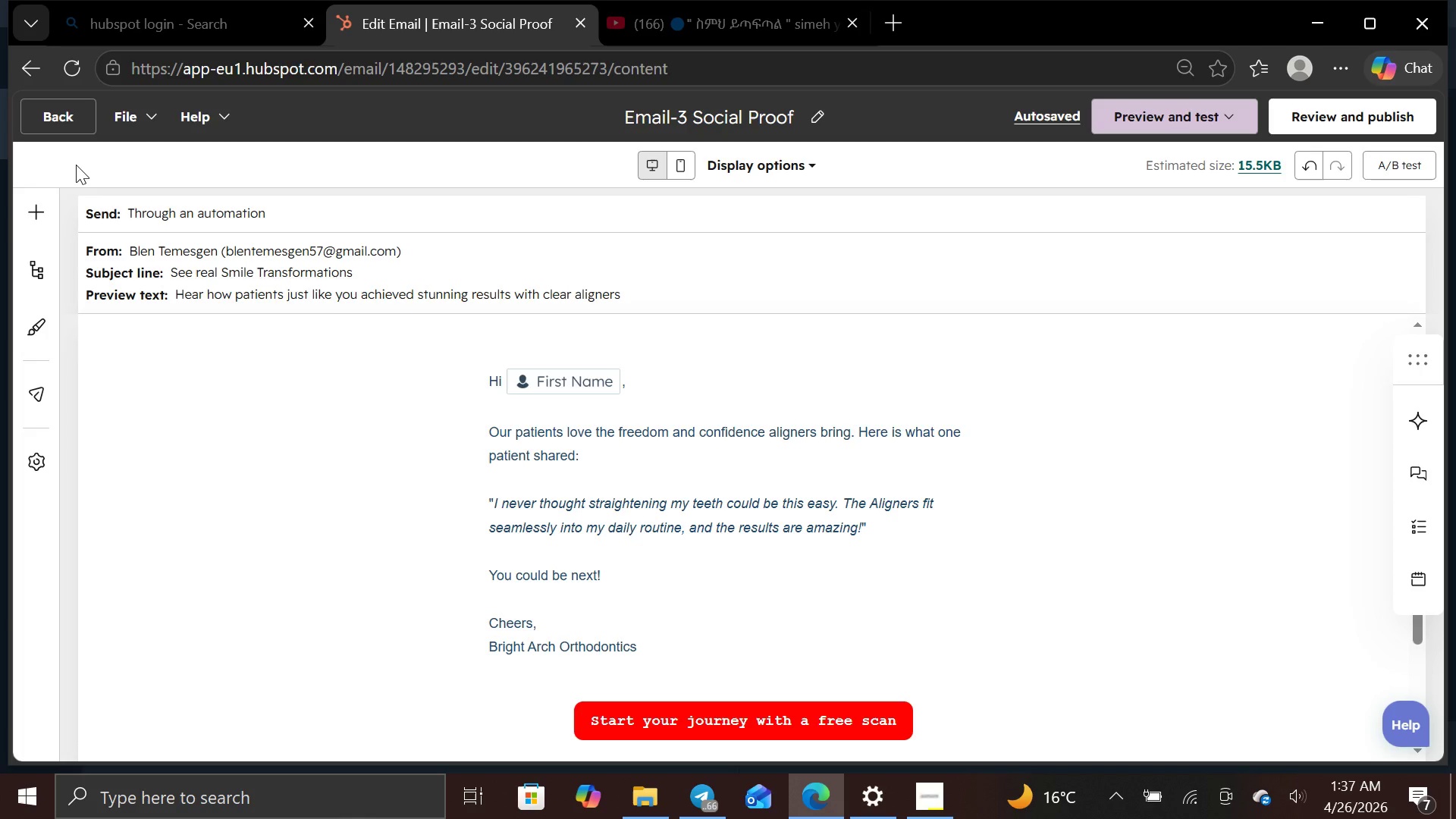 
left_click([1123, 122])
 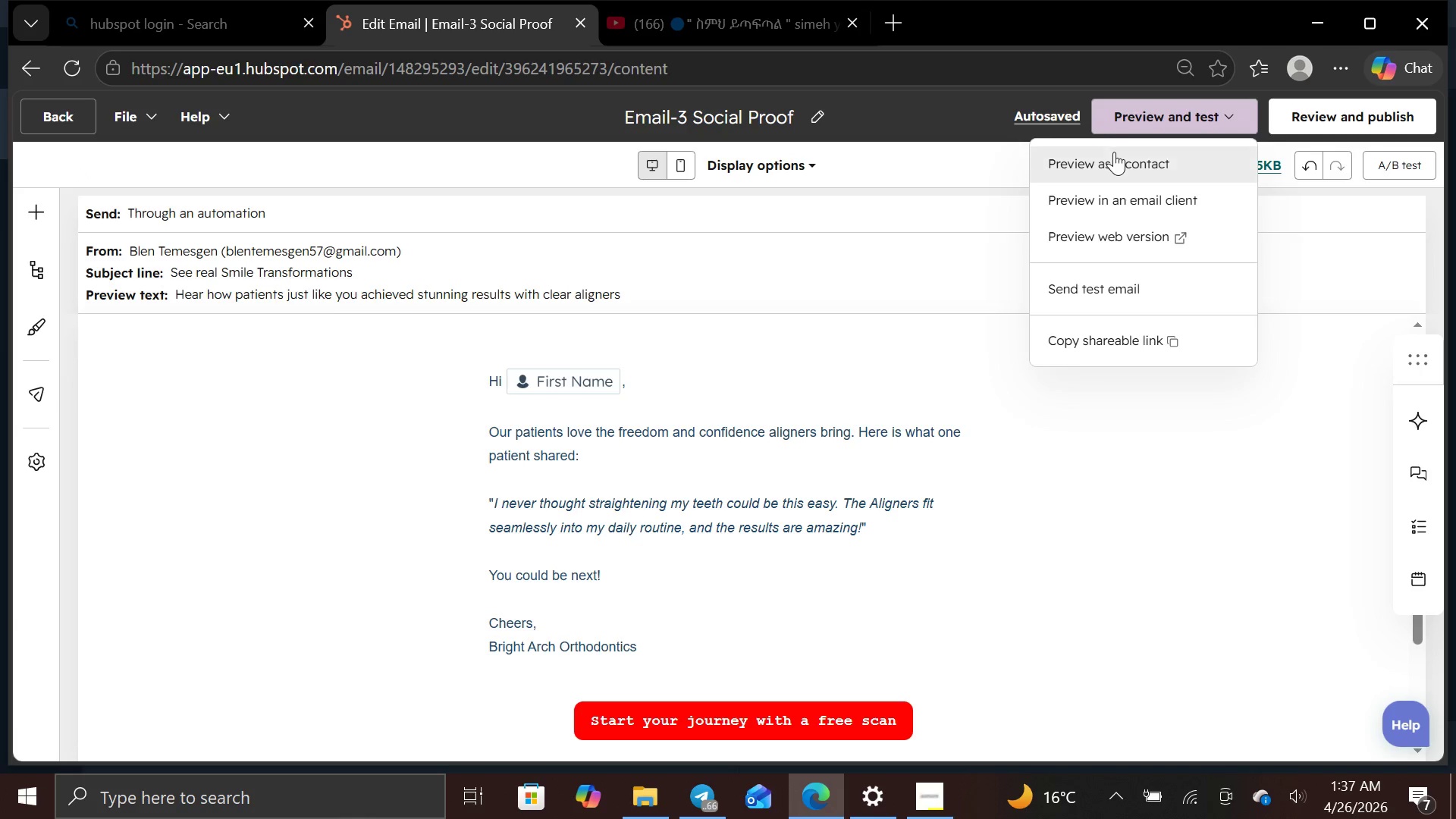 
left_click([1114, 152])
 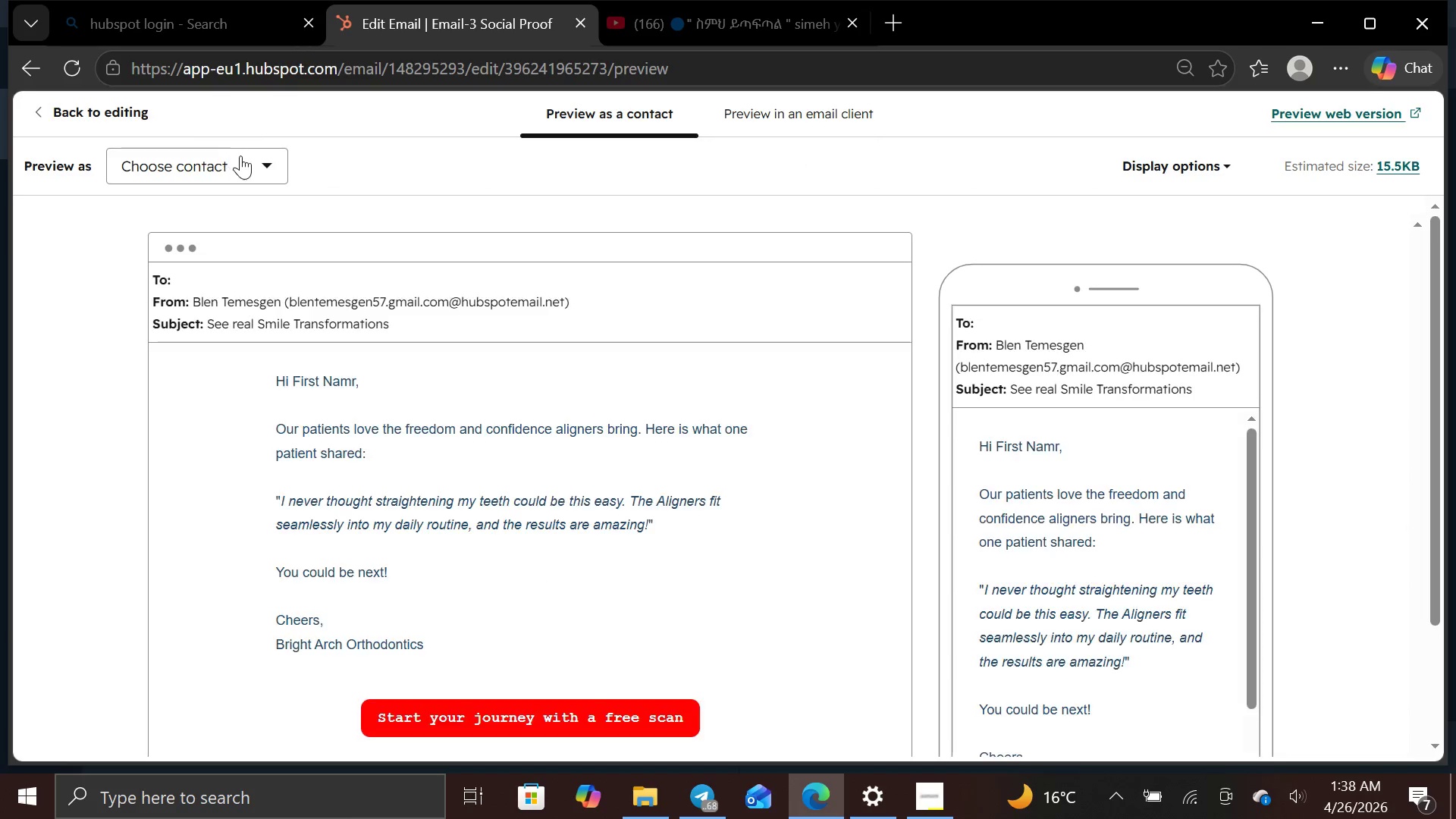 
left_click([256, 162])
 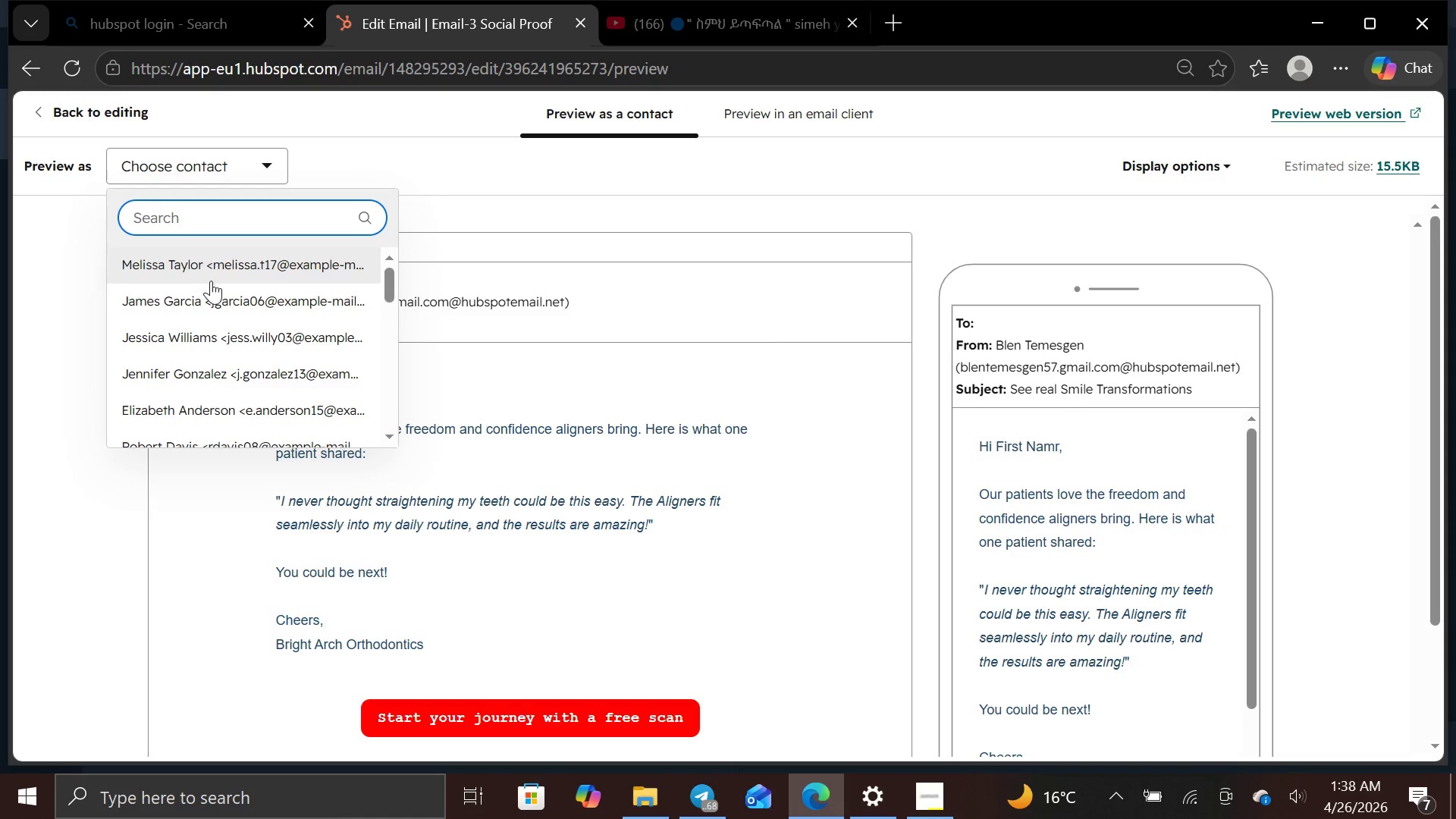 
left_click([209, 299])
 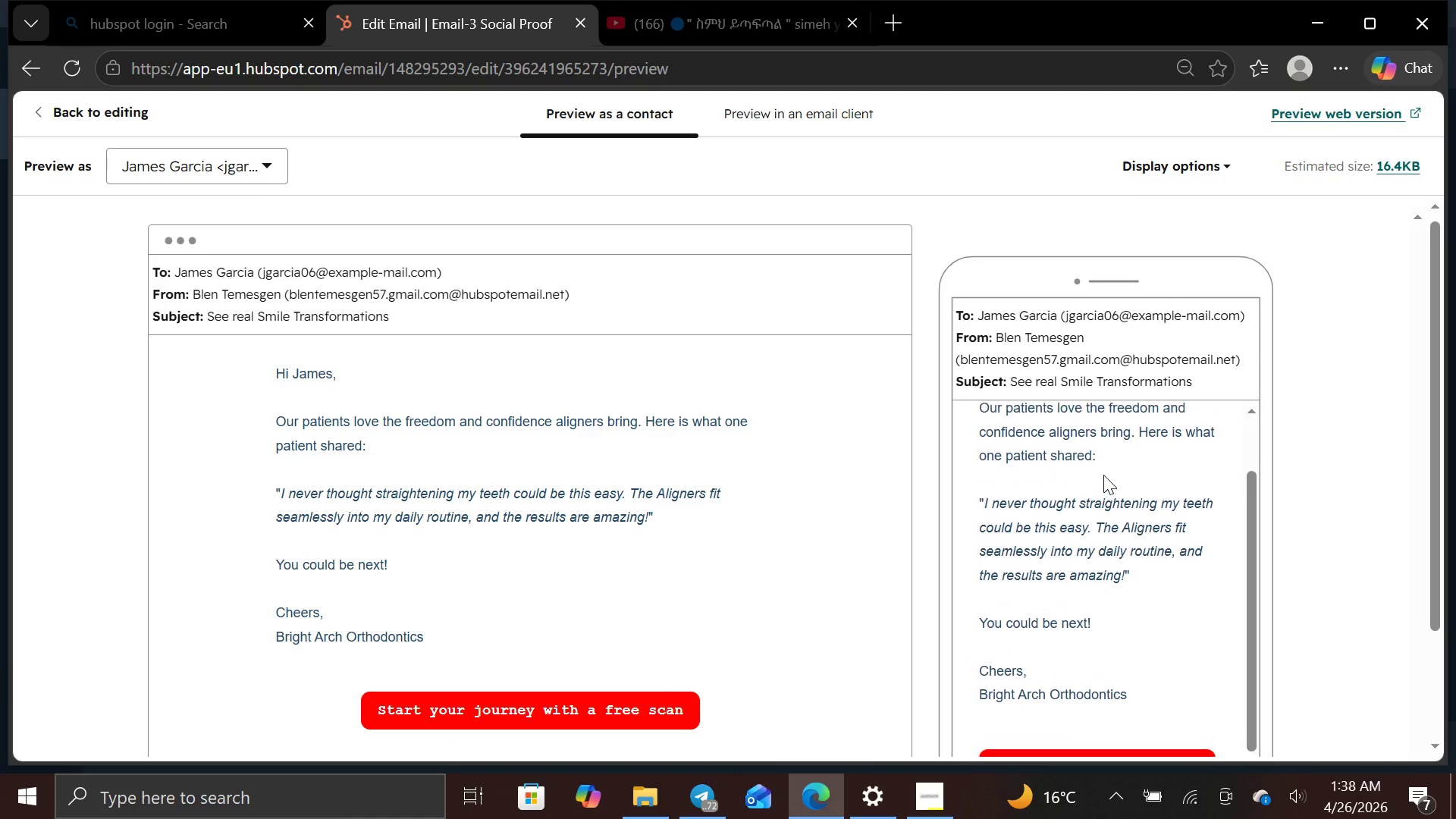 
wait(13.22)
 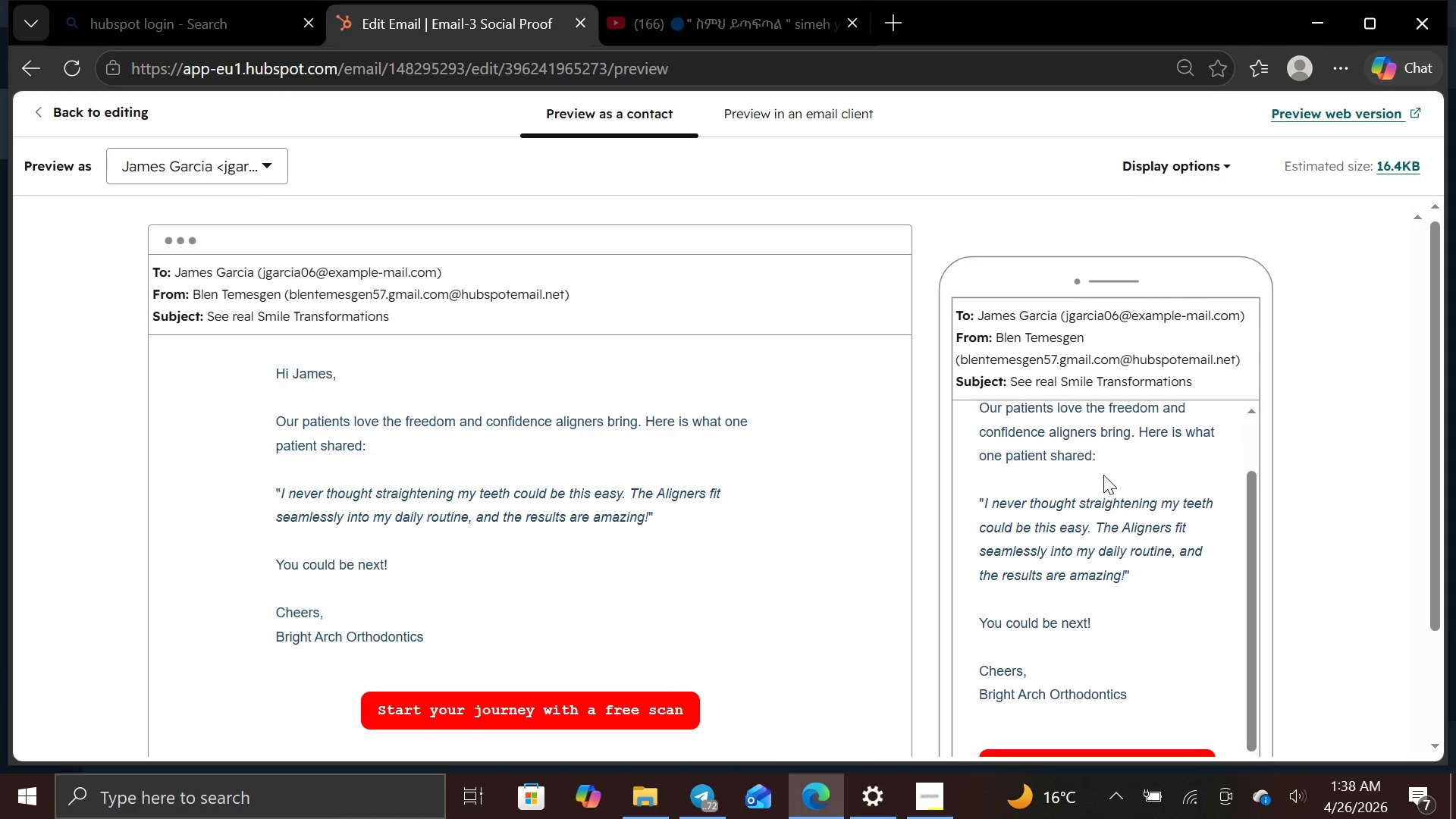 
left_click([125, 117])
 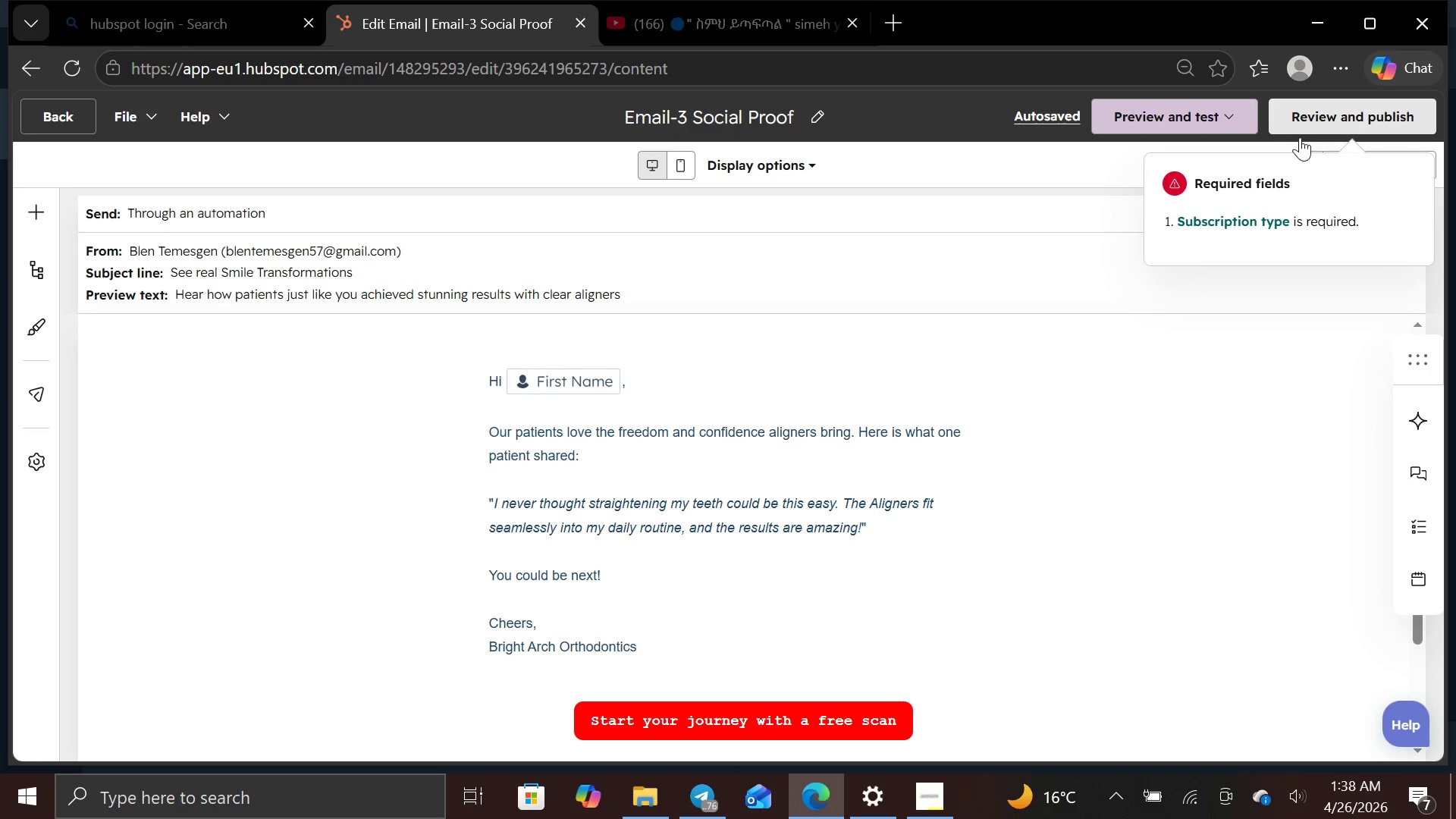 
left_click([1270, 221])
 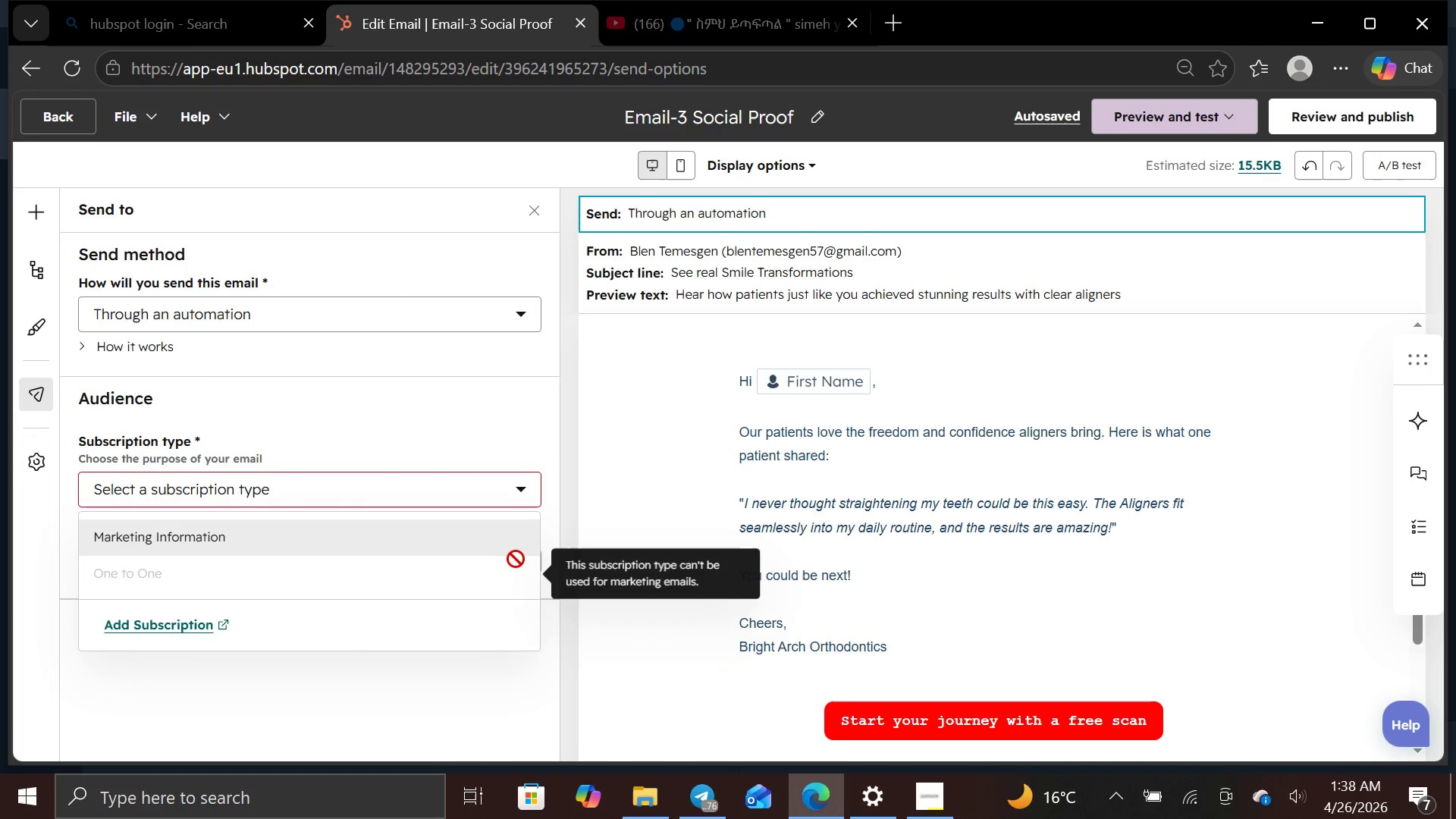 
left_click([507, 538])
 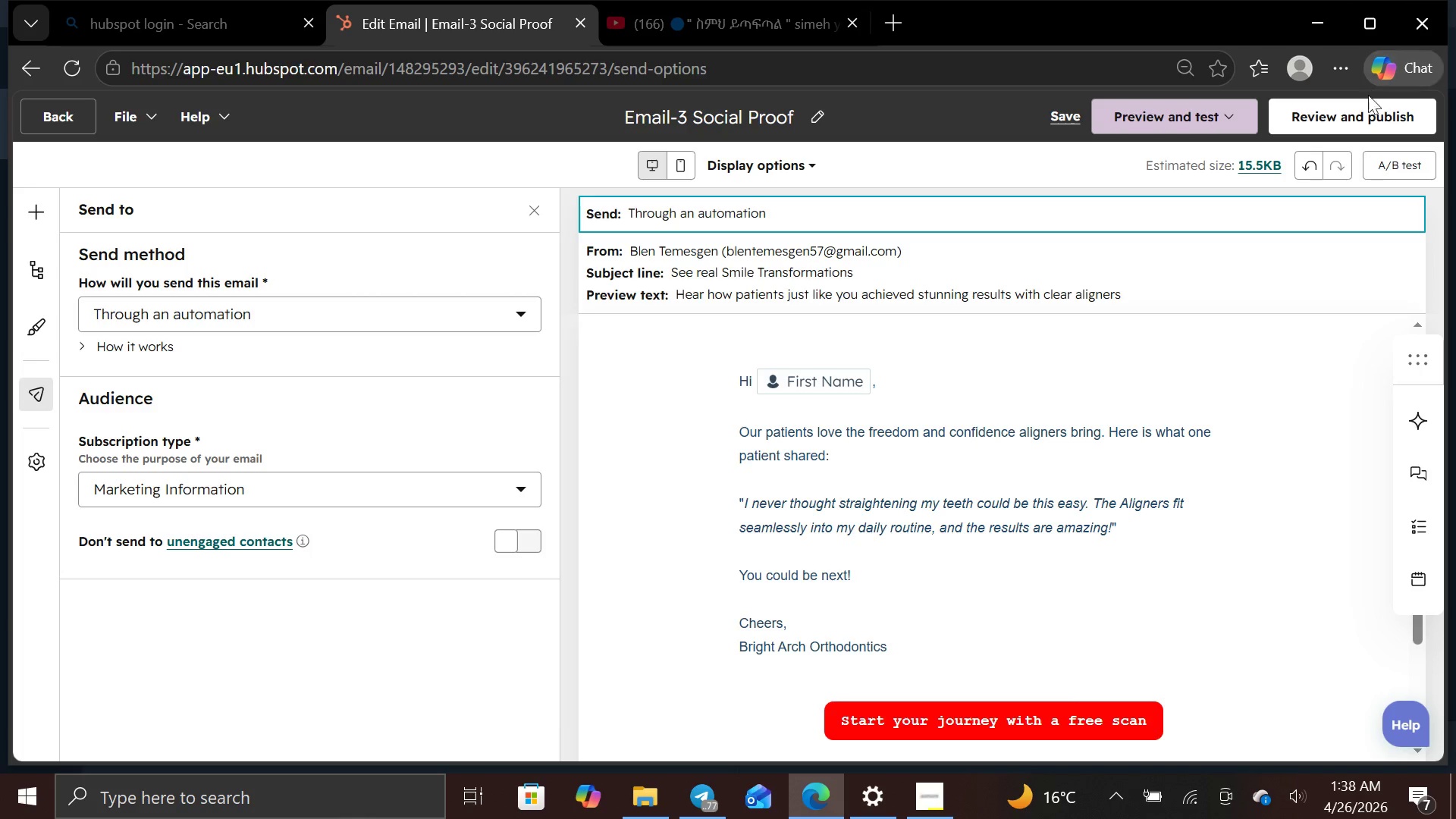 
left_click([1363, 111])
 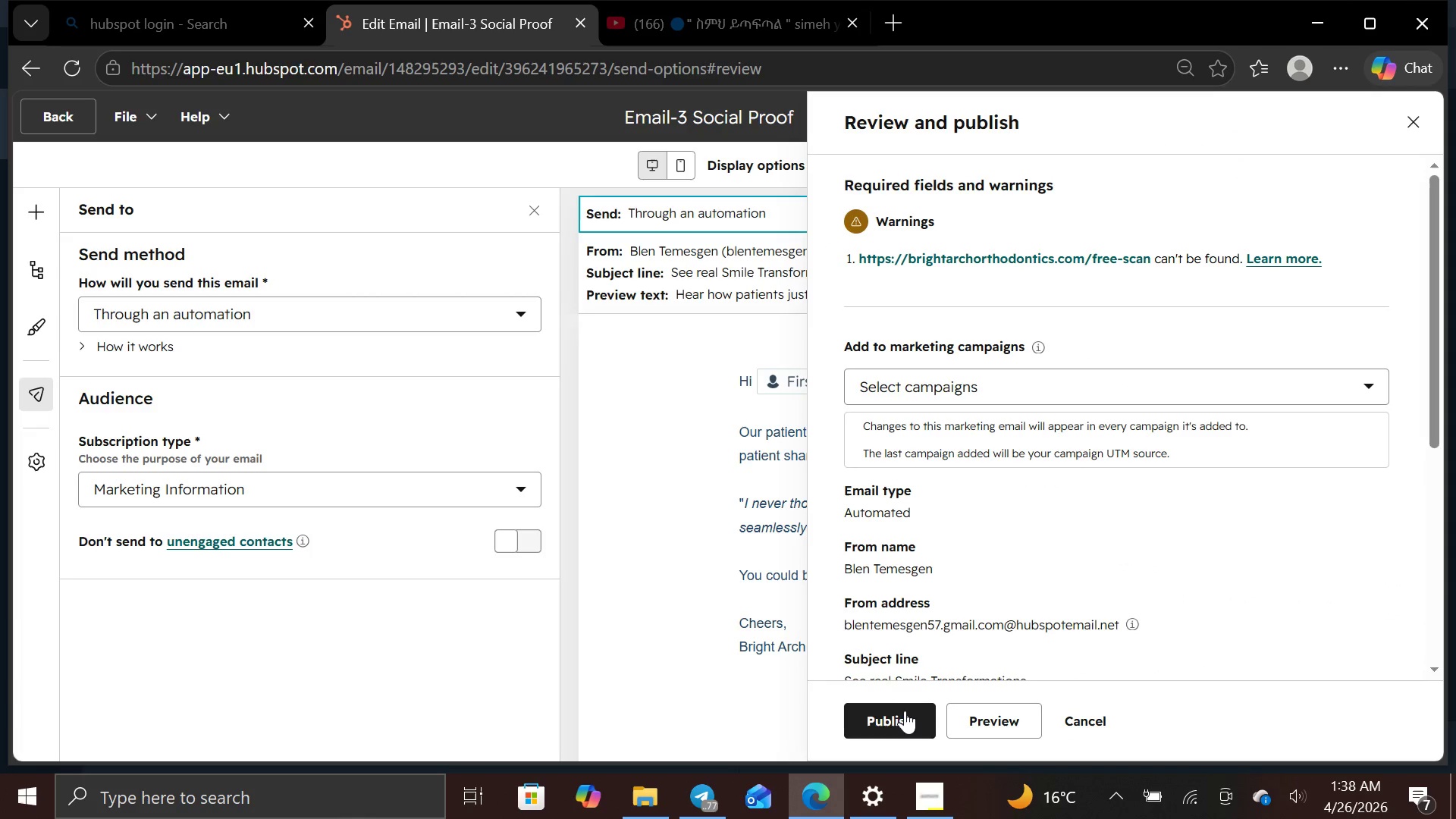 
left_click([901, 721])
 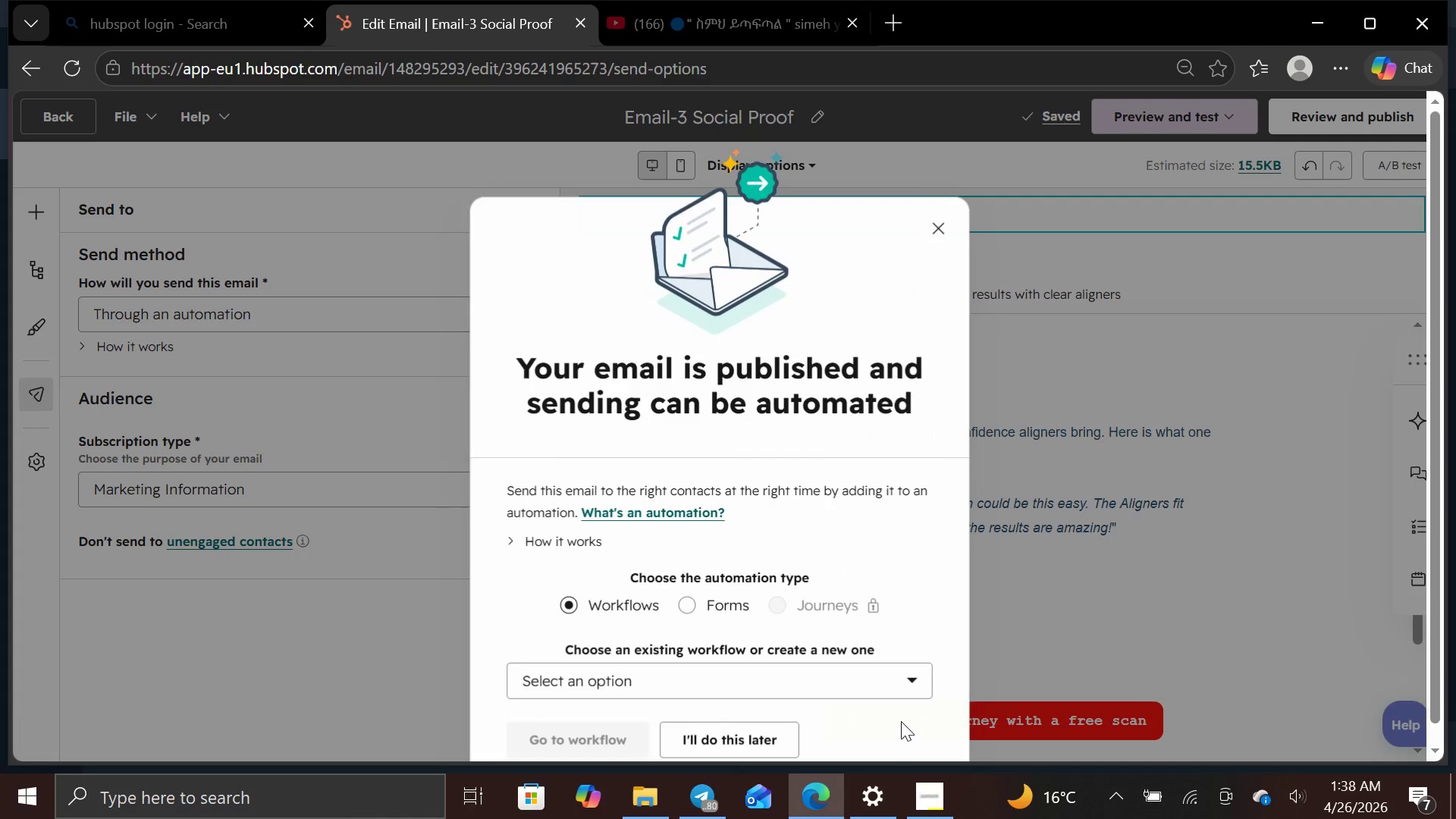 
wait(5.91)
 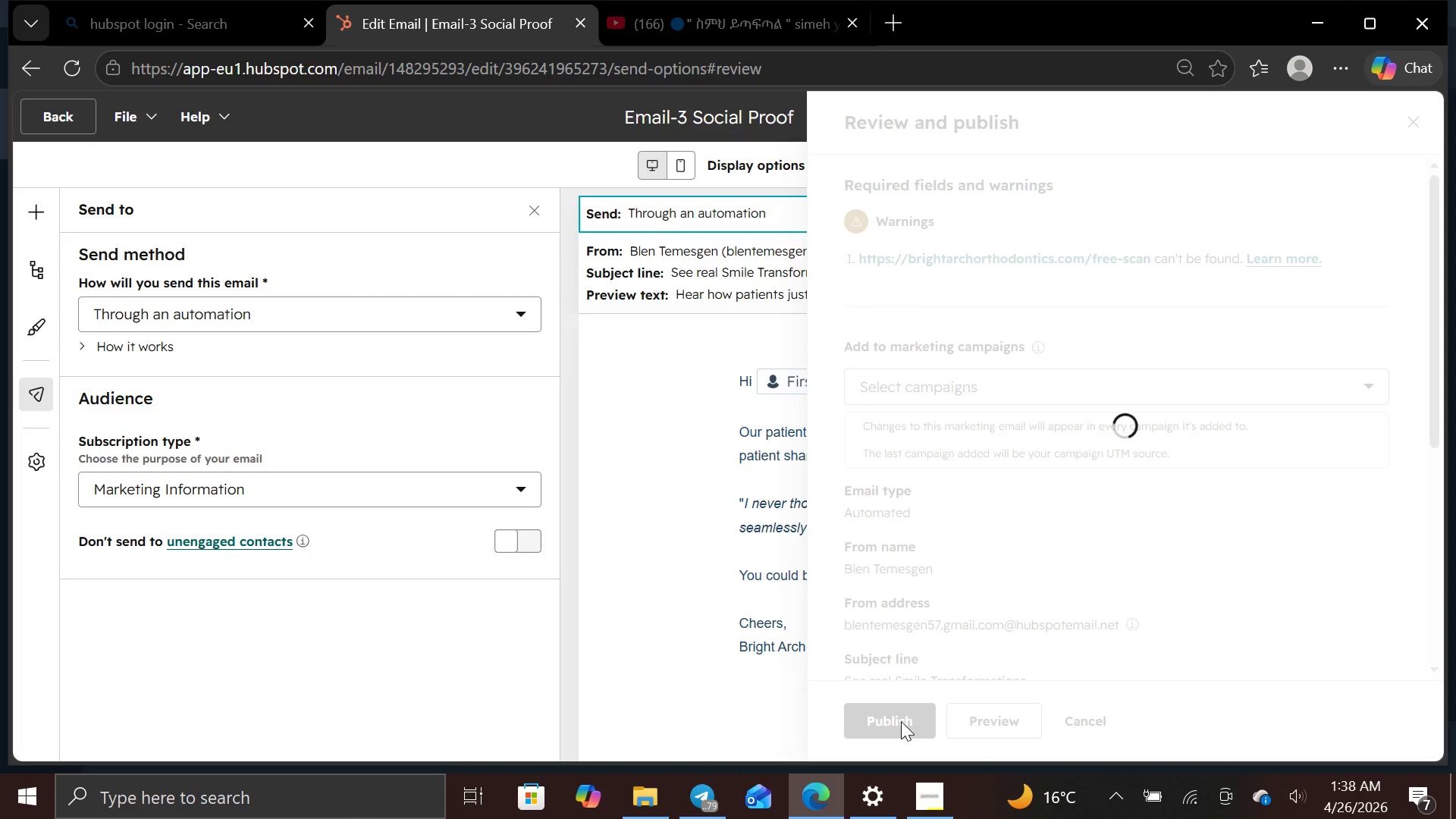 
left_click([701, 748])
 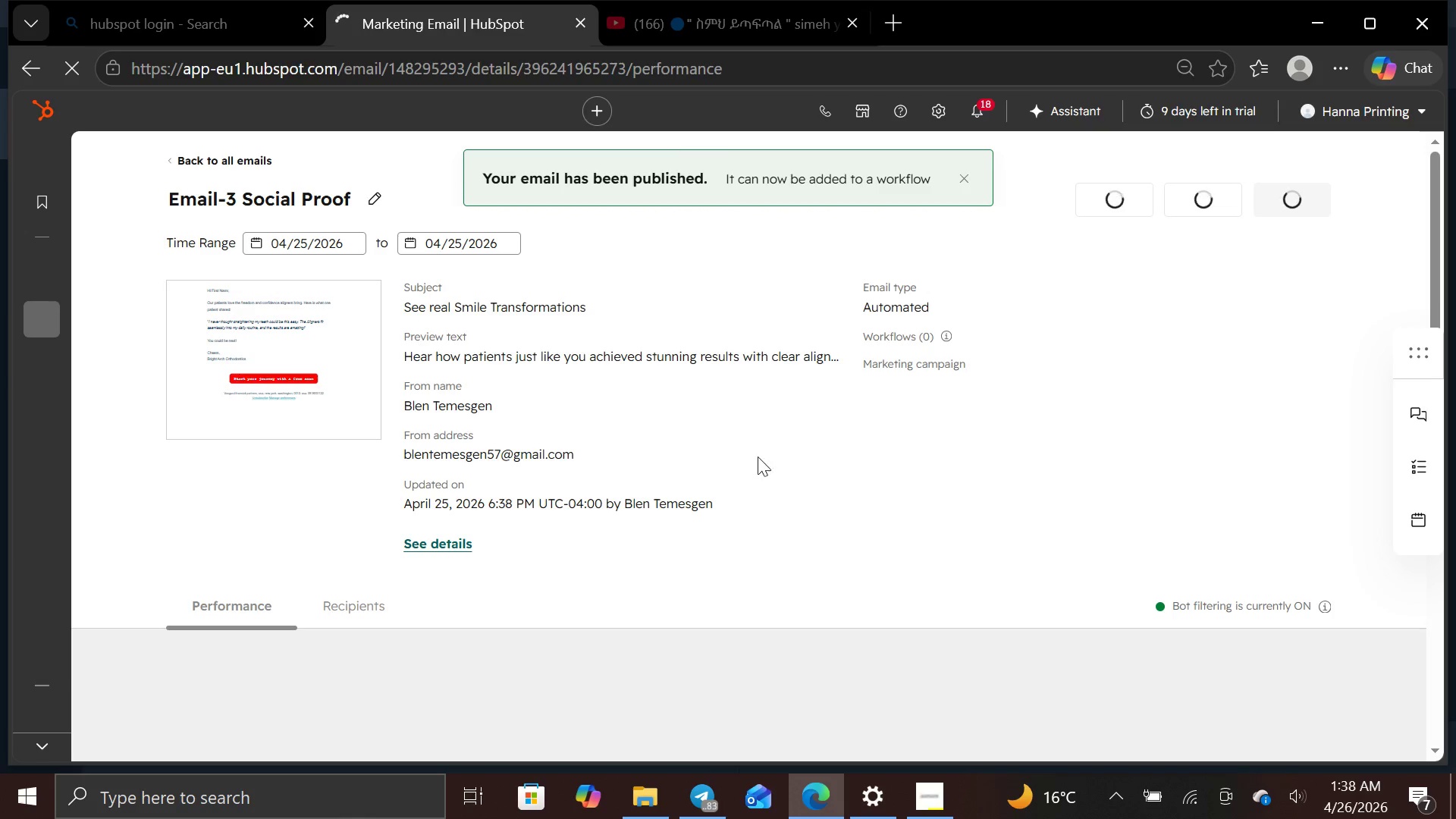 
wait(8.05)
 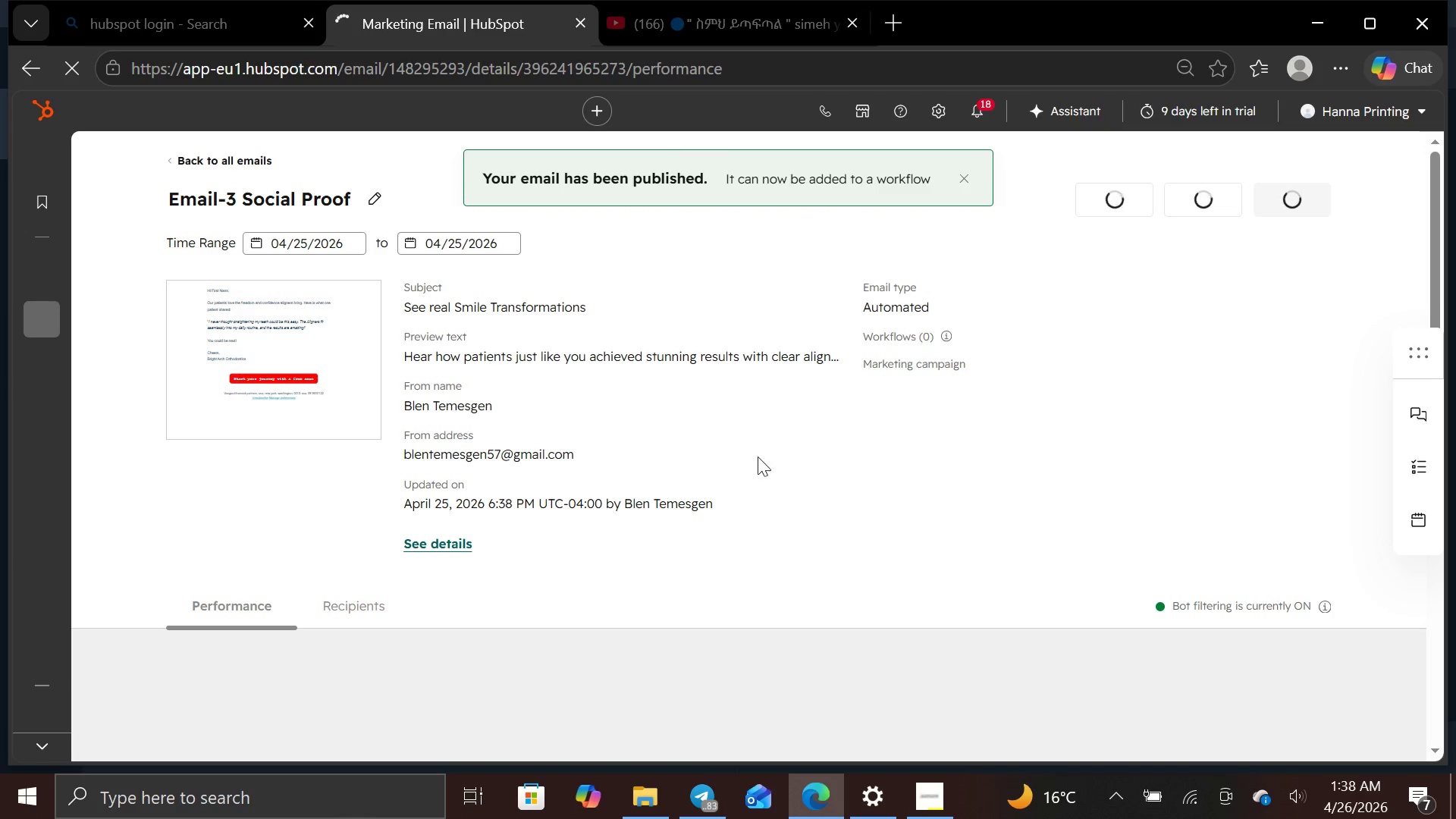 
left_click([259, 163])
 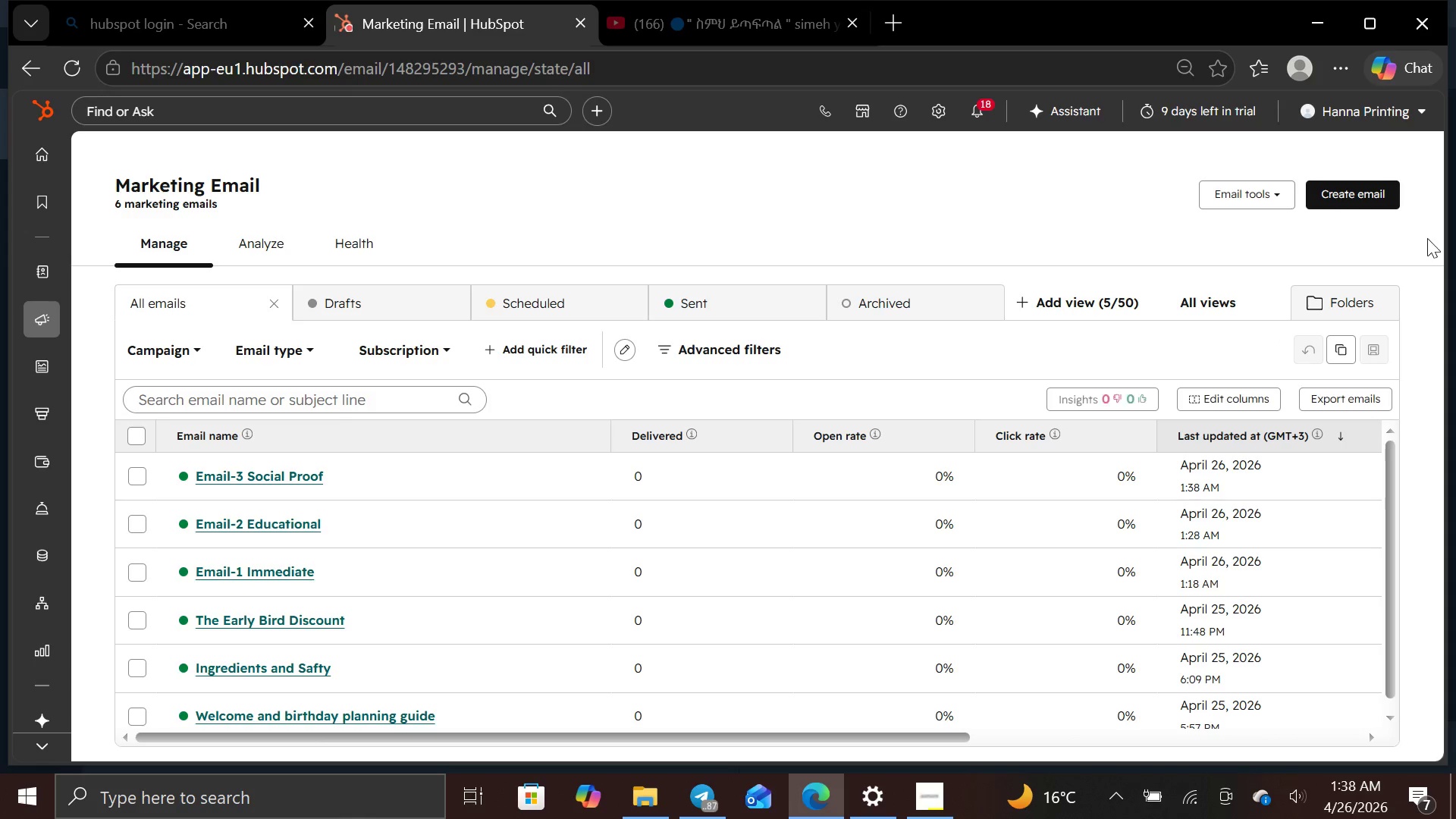 
wait(5.84)
 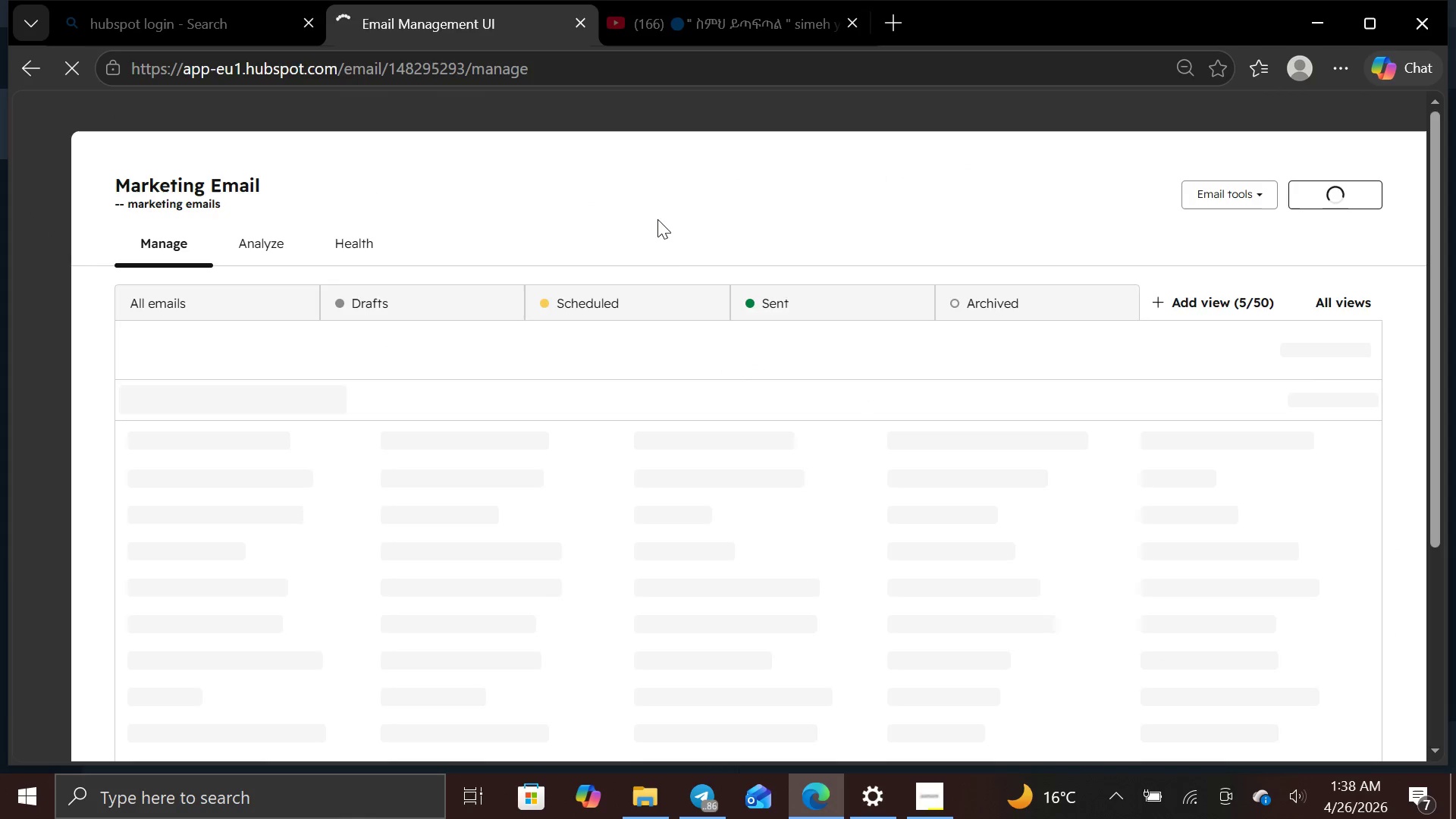 
left_click([1378, 194])
 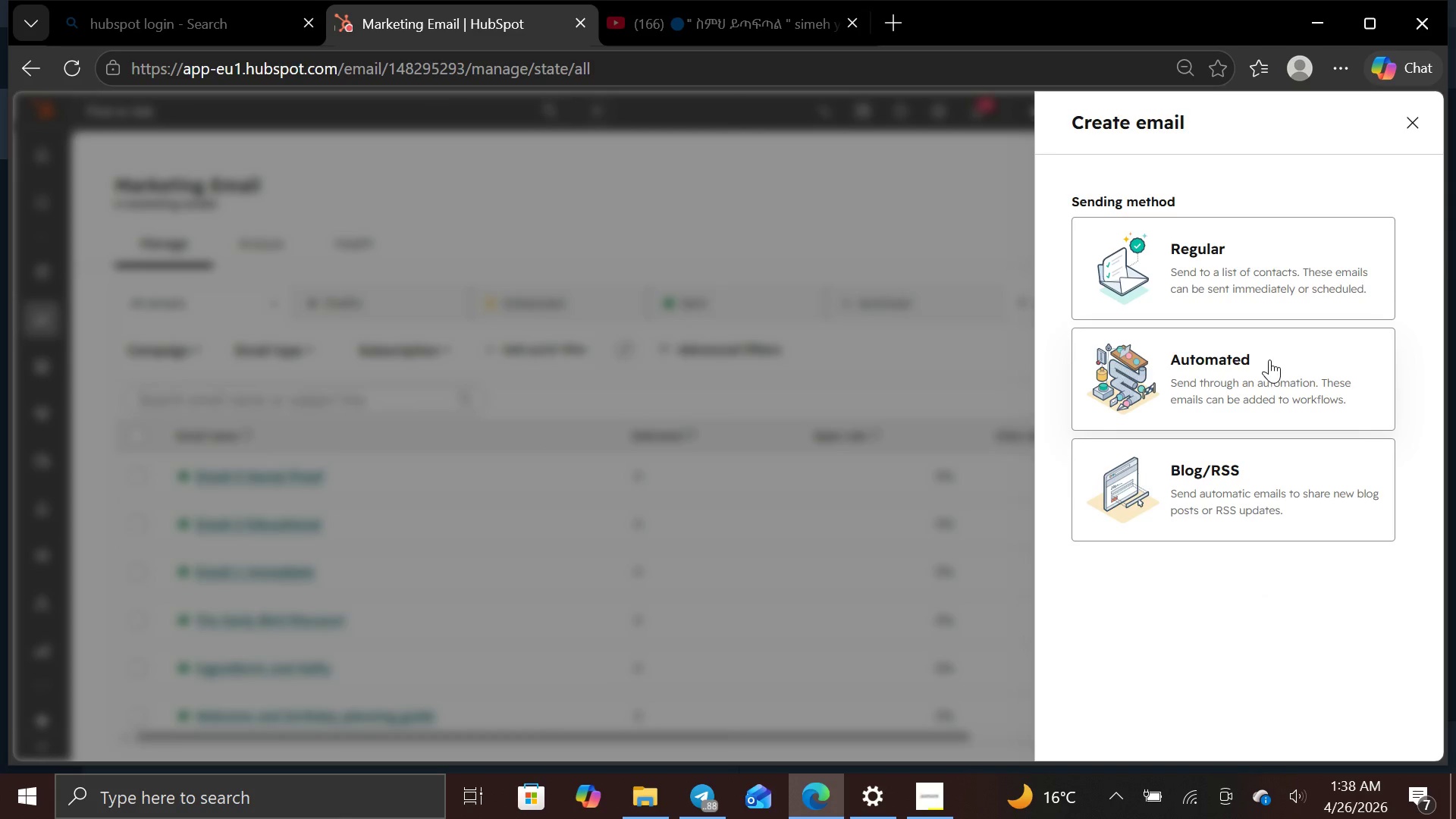 
left_click([1269, 359])
 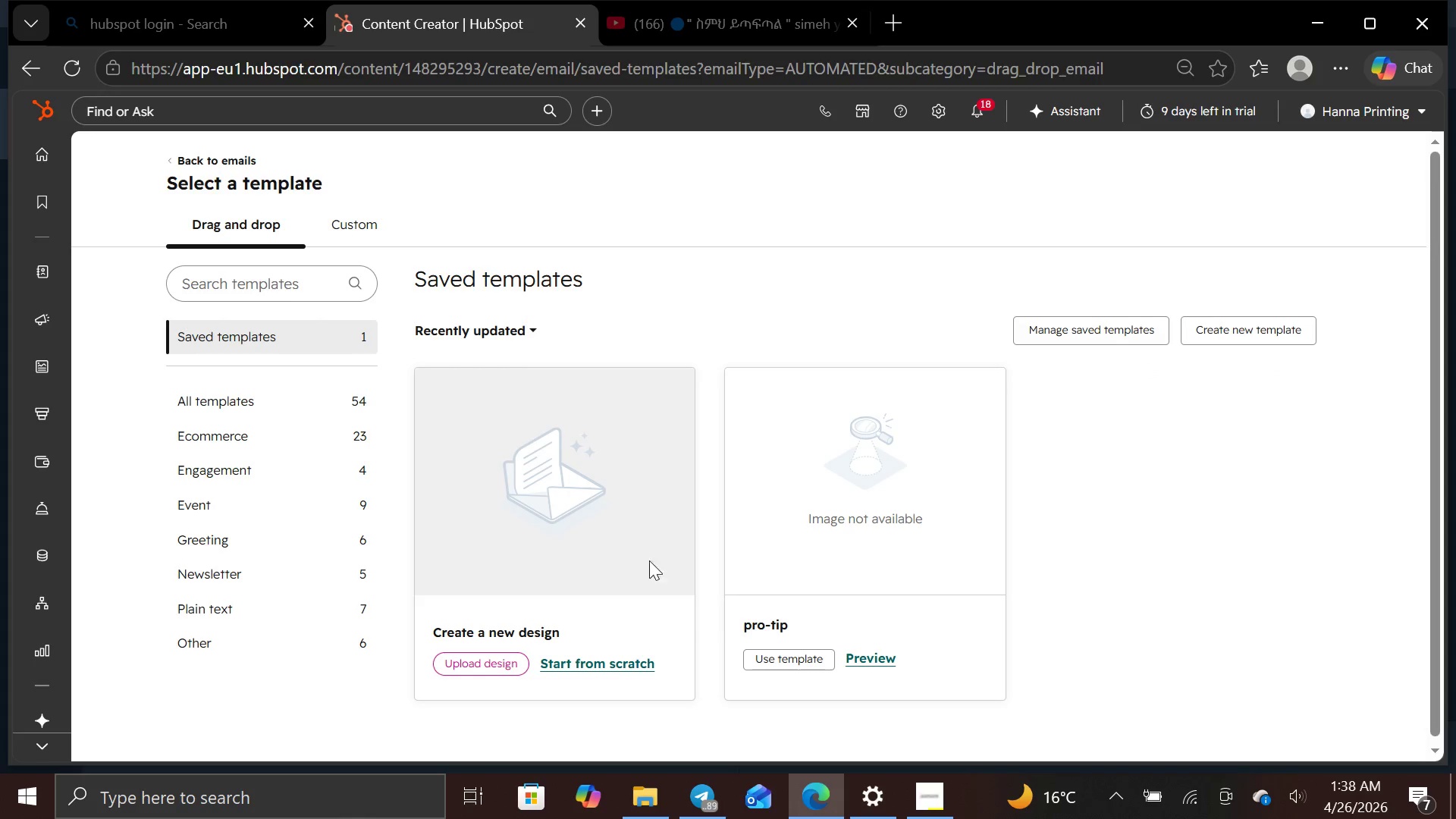 
wait(5.08)
 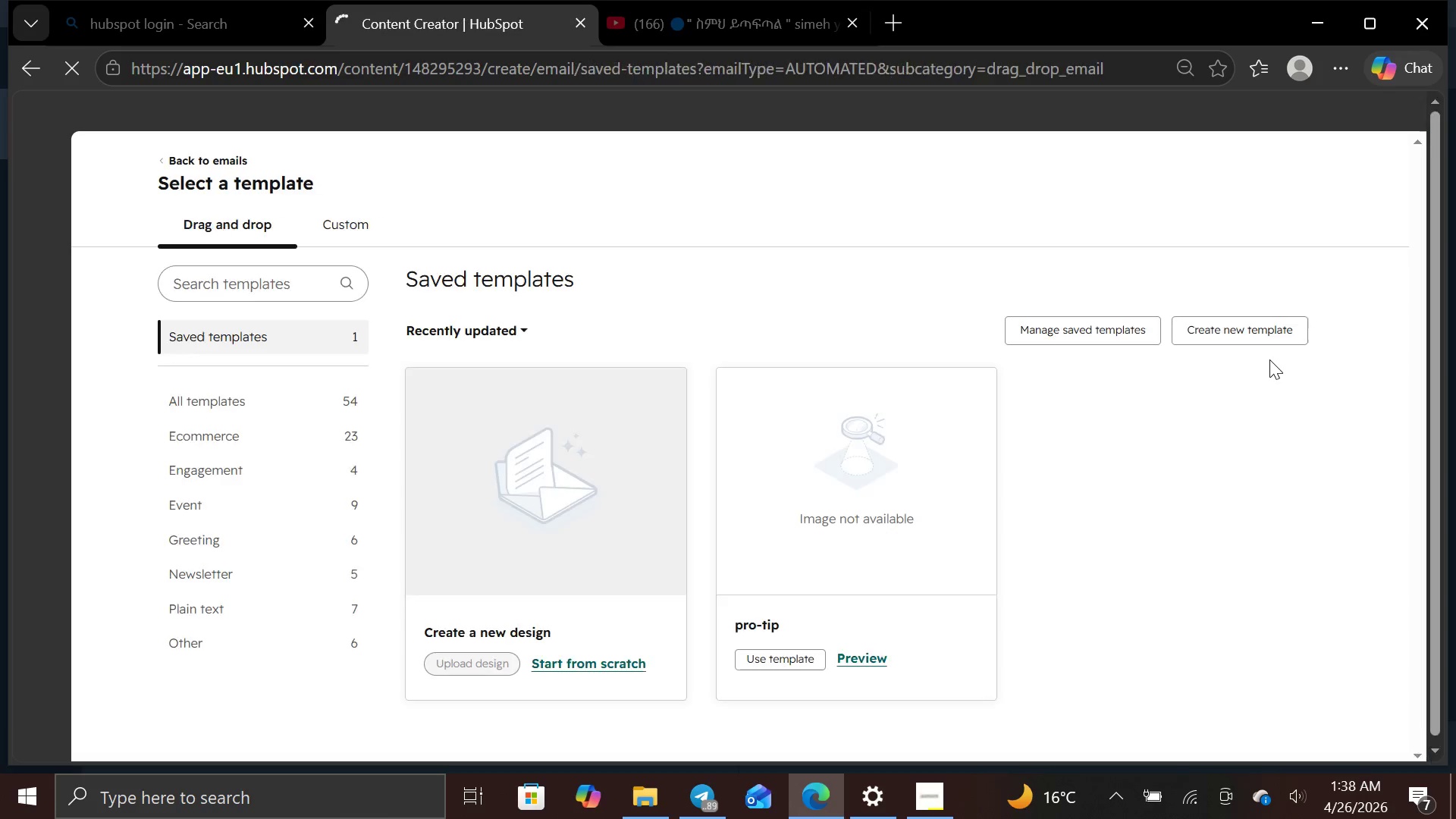 
left_click([606, 662])
 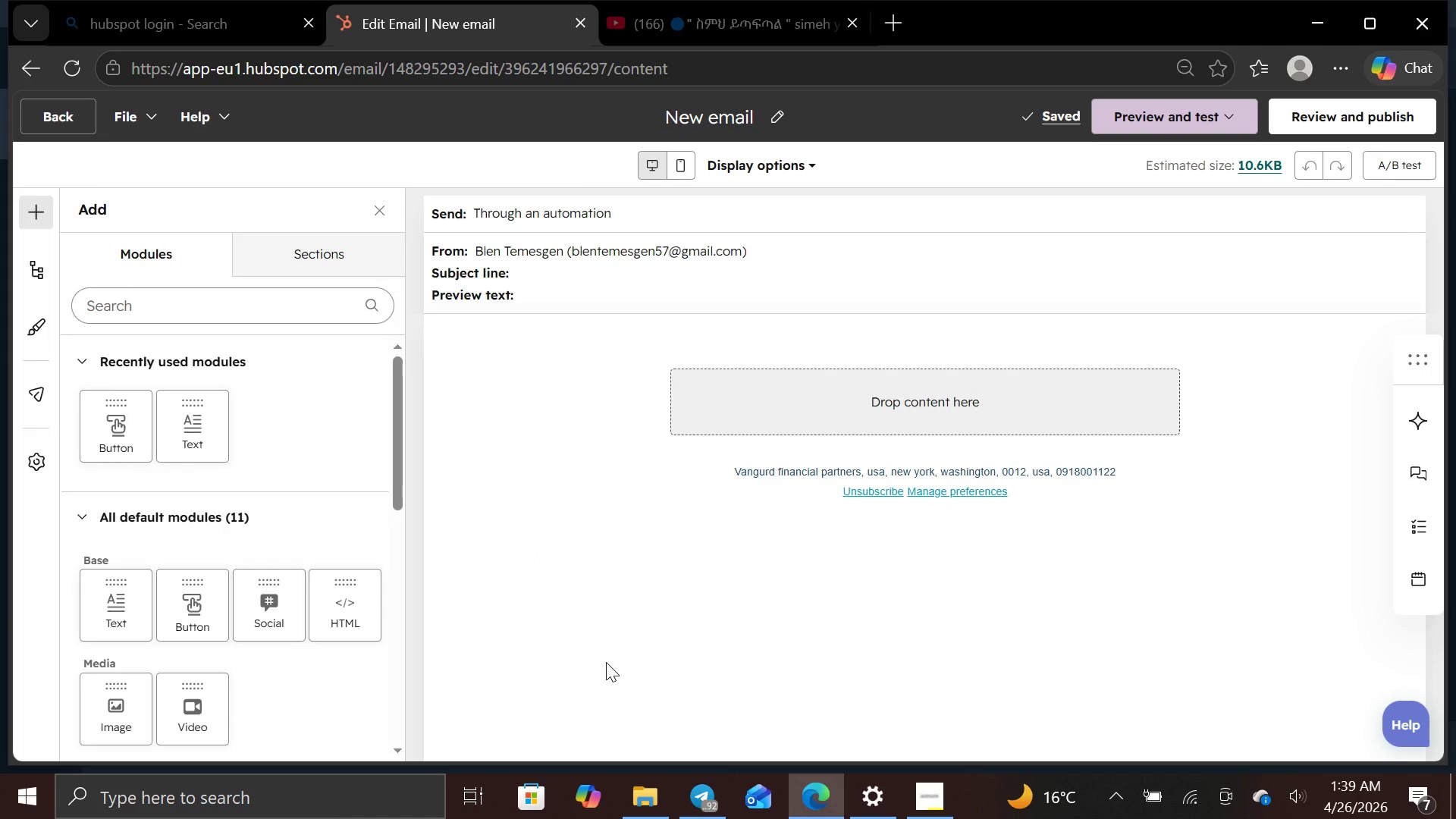 
wait(11.17)
 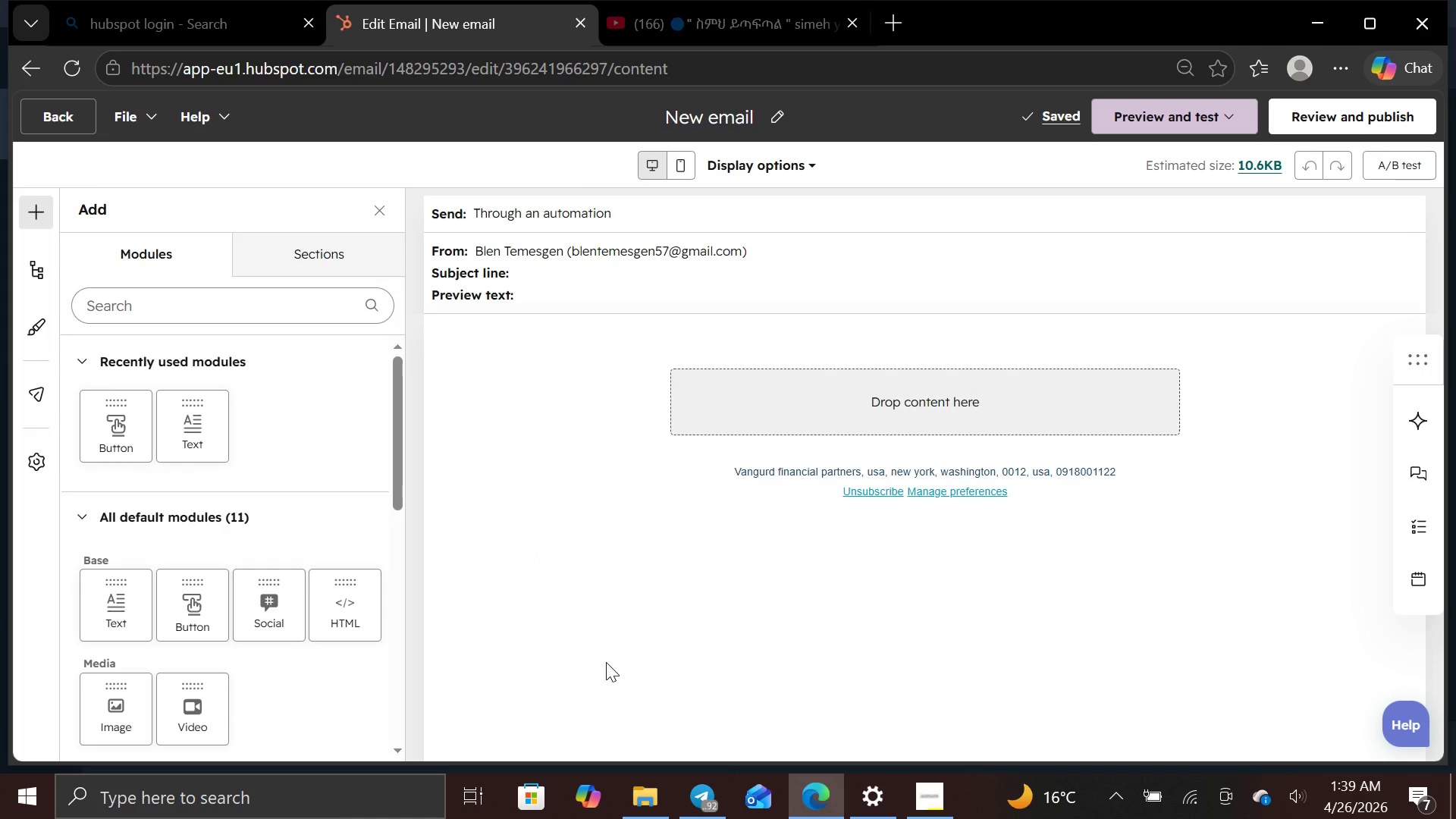 
left_click([774, 302])
 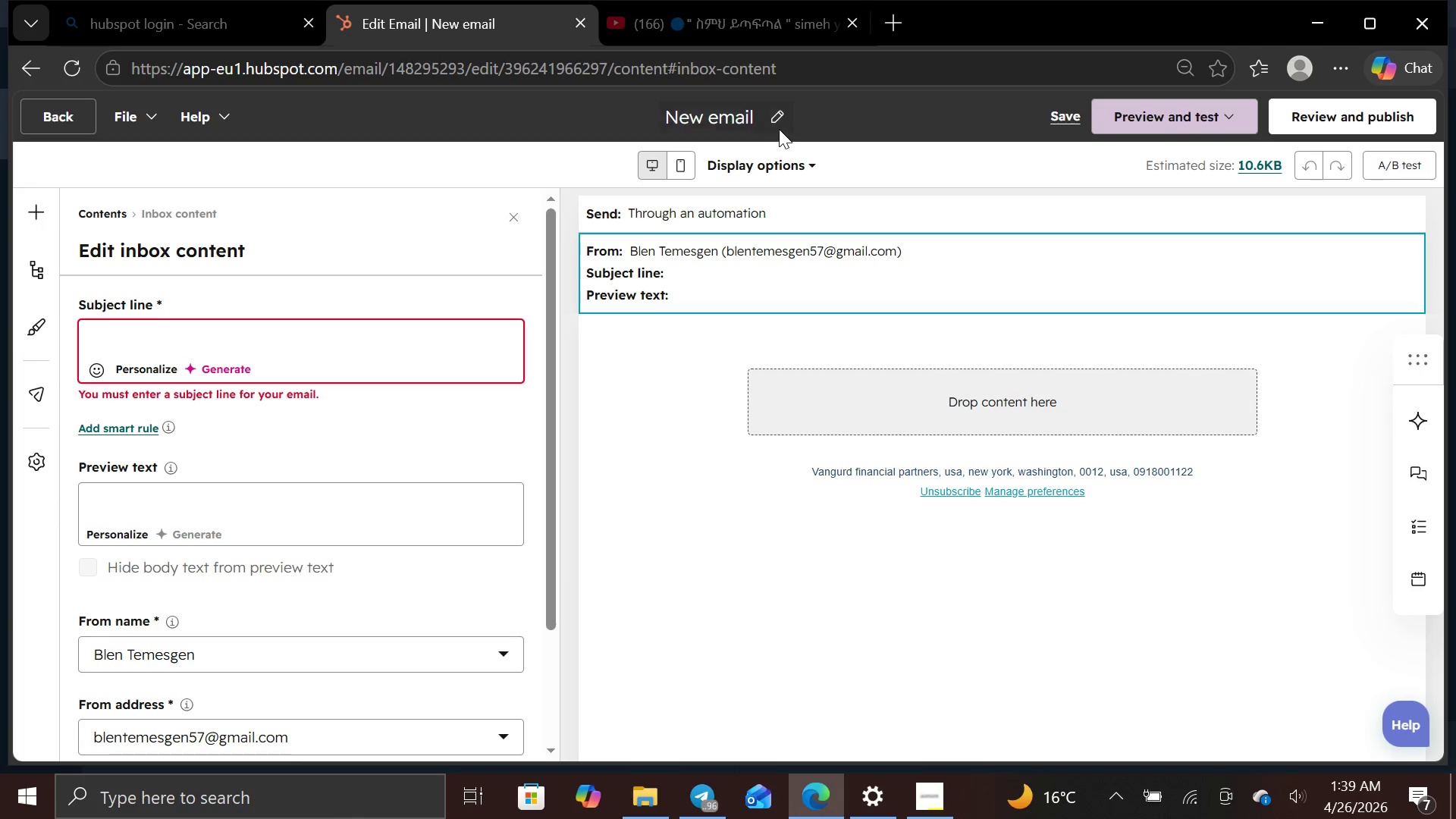 
left_click([780, 127])
 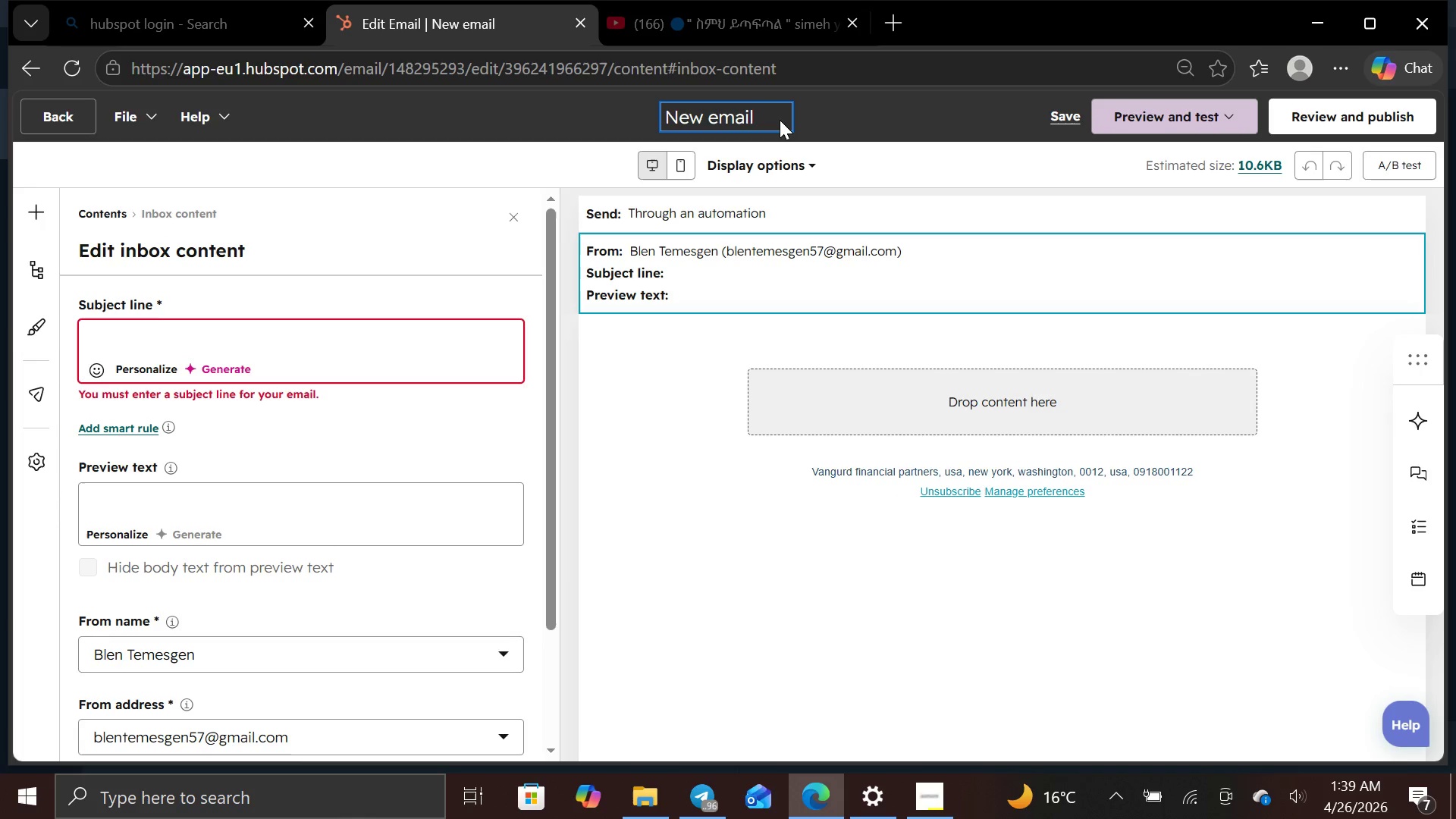 
hold_key(key=Backspace, duration=0.86)
 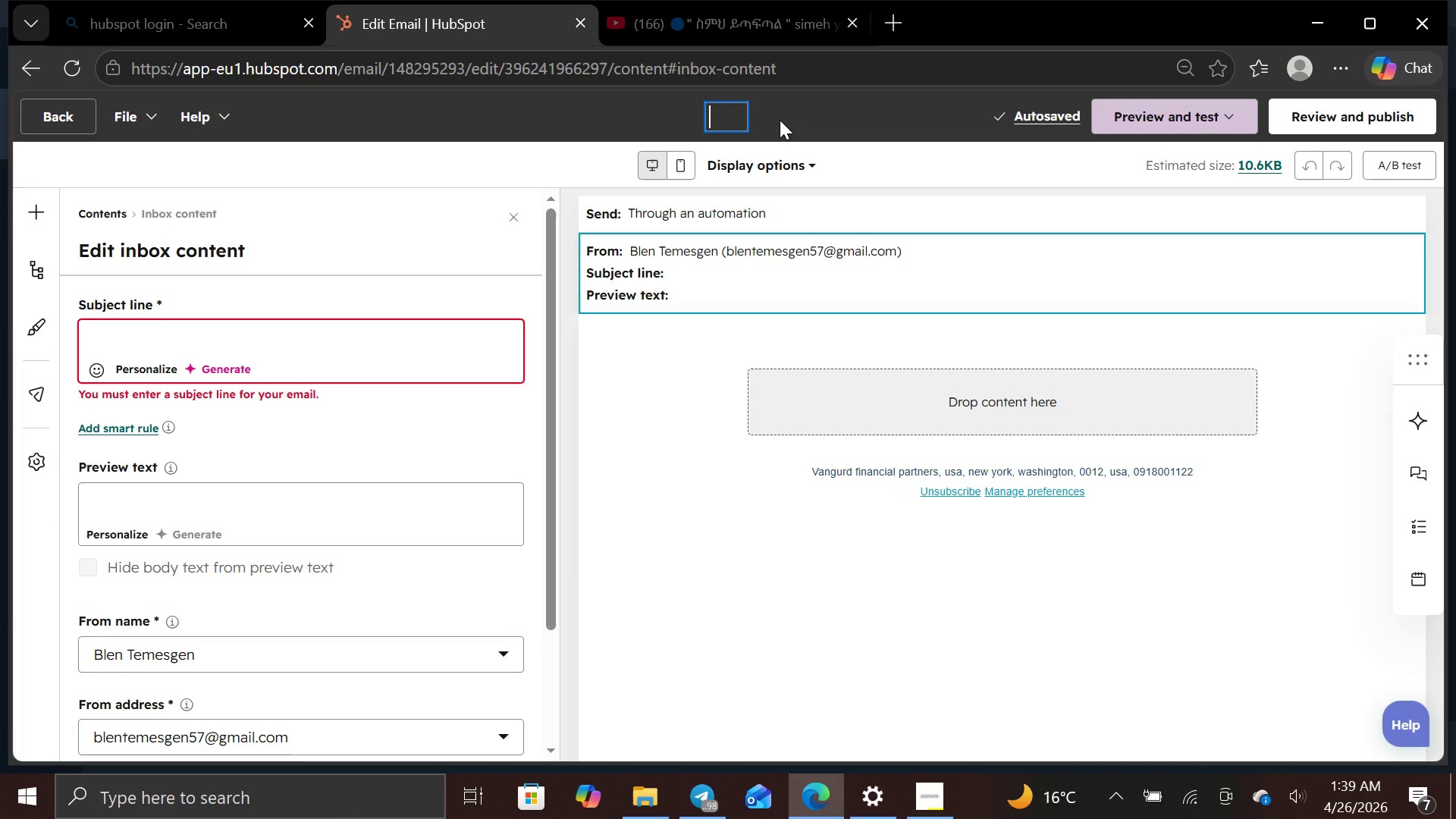 
wait(7.2)
 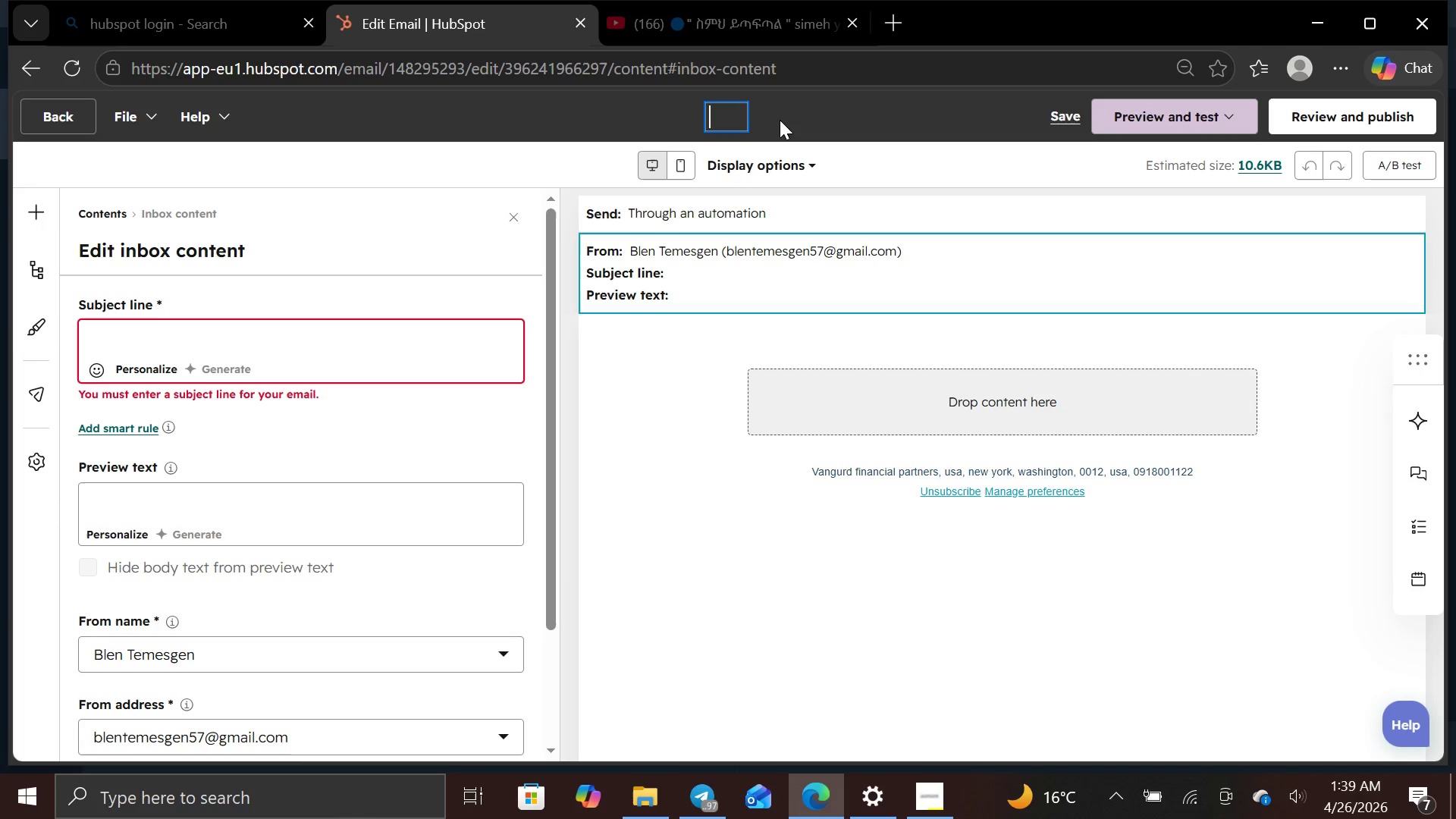 
type(Email-4 )
 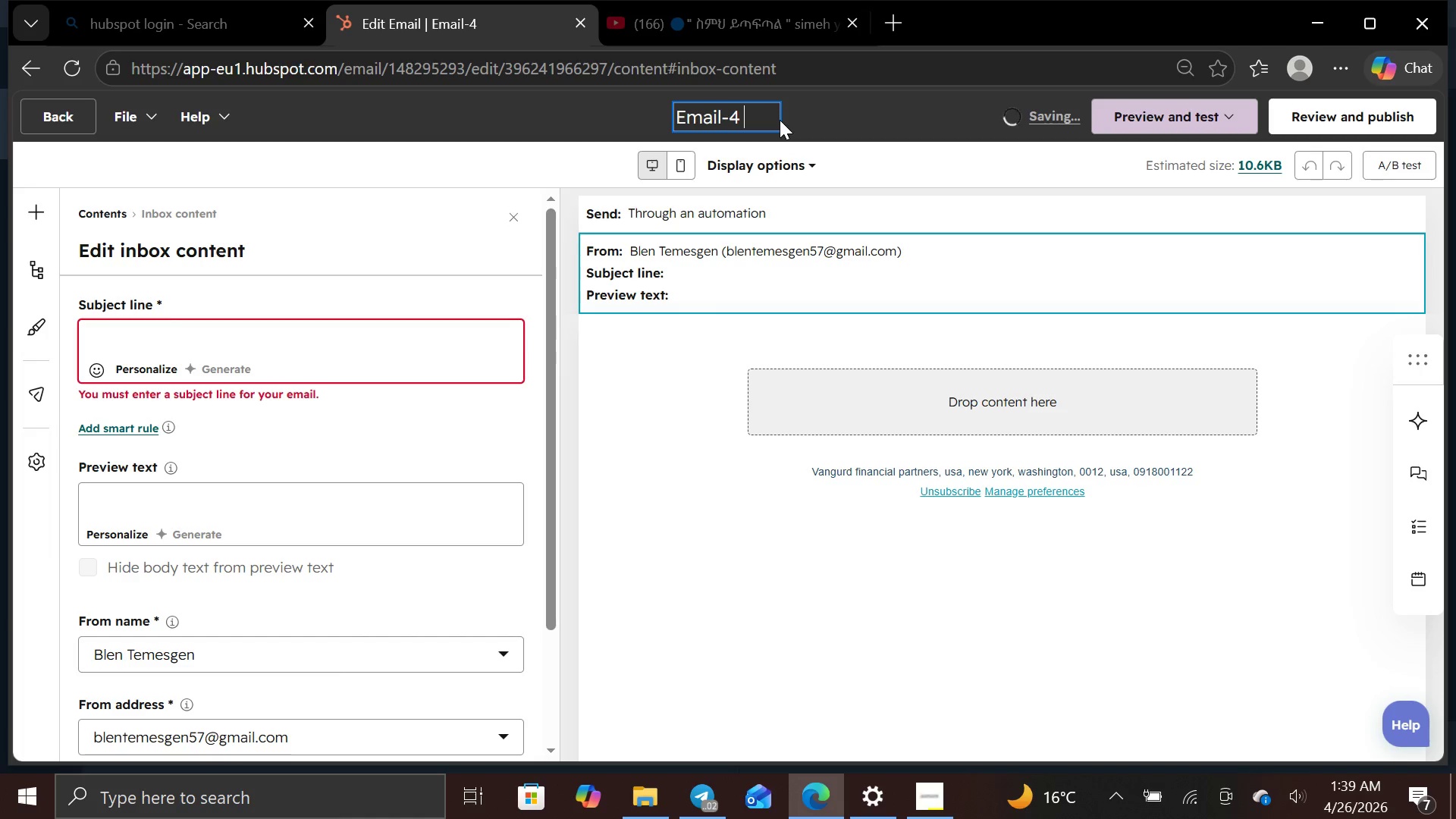 
wait(8.38)
 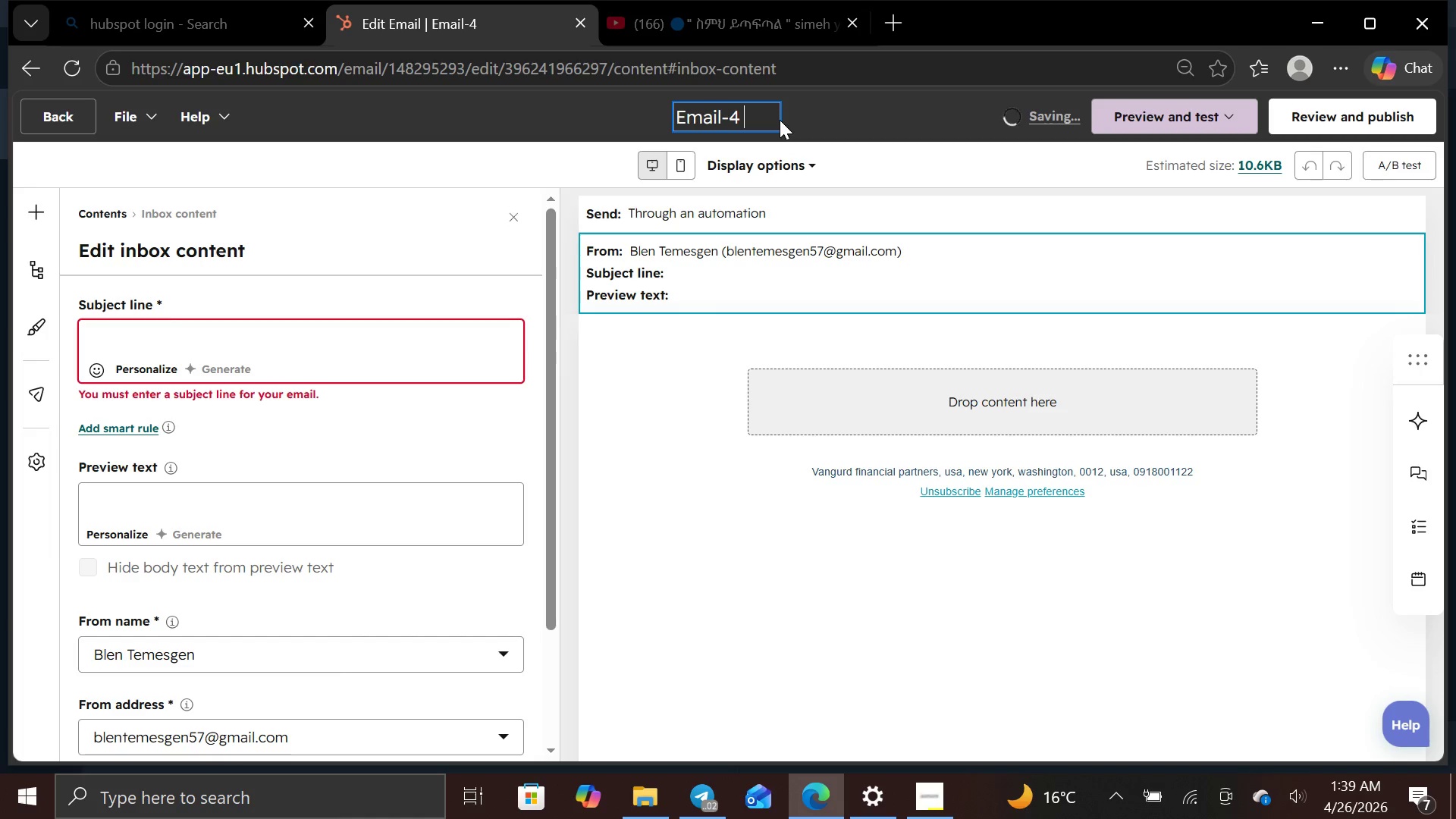 
left_click([913, 814])